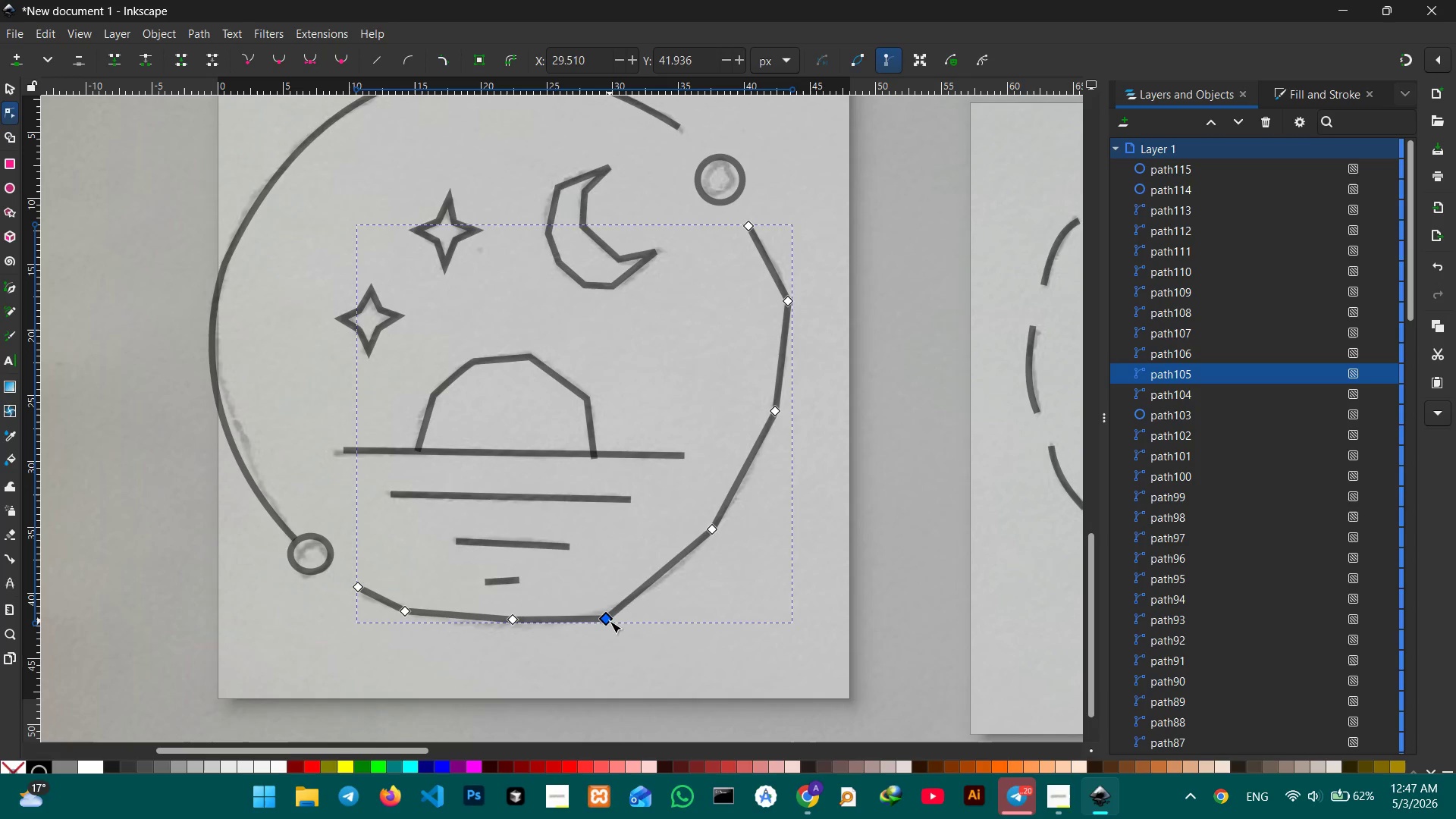 
key(Backspace)
 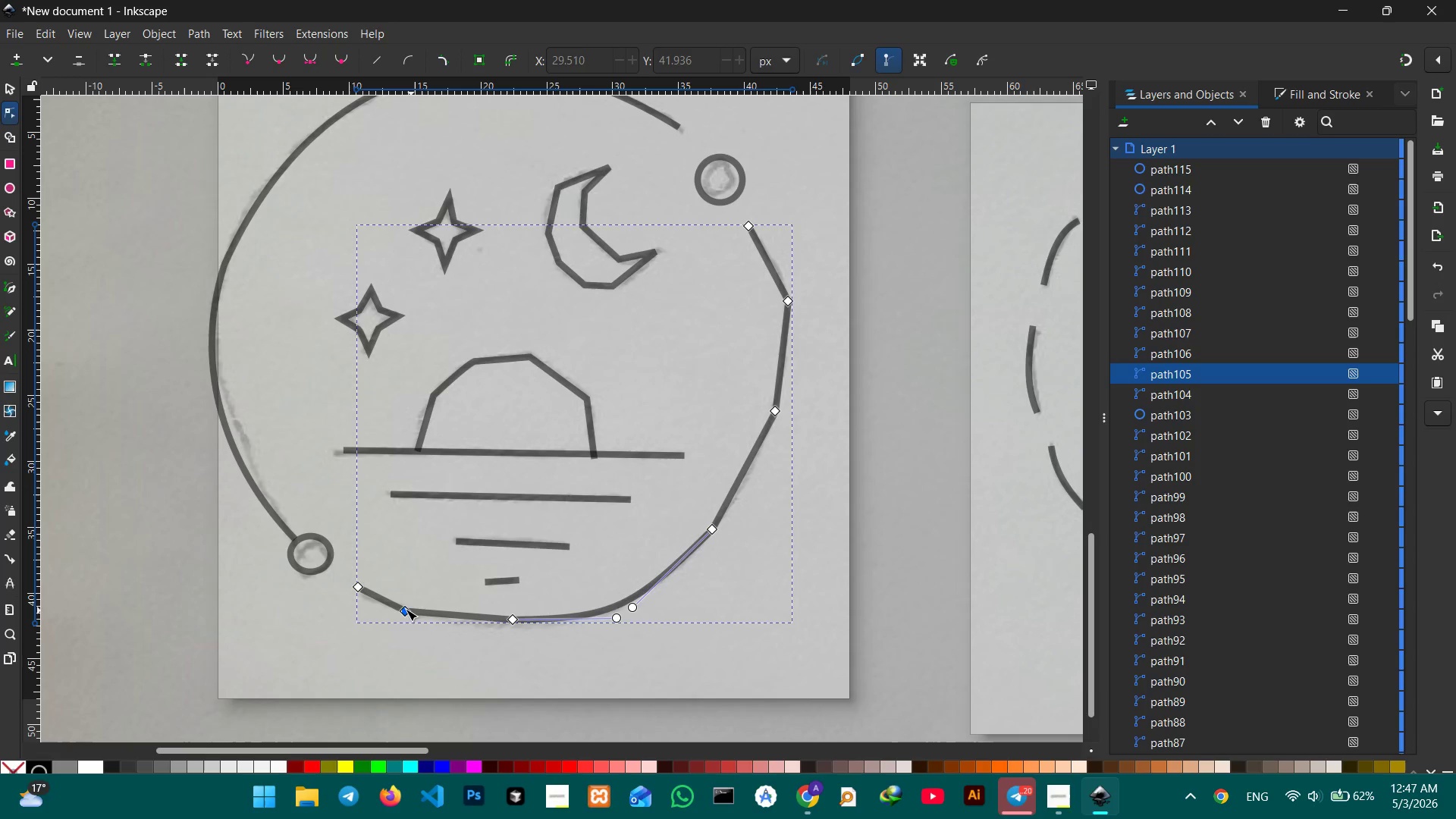 
left_click([402, 609])
 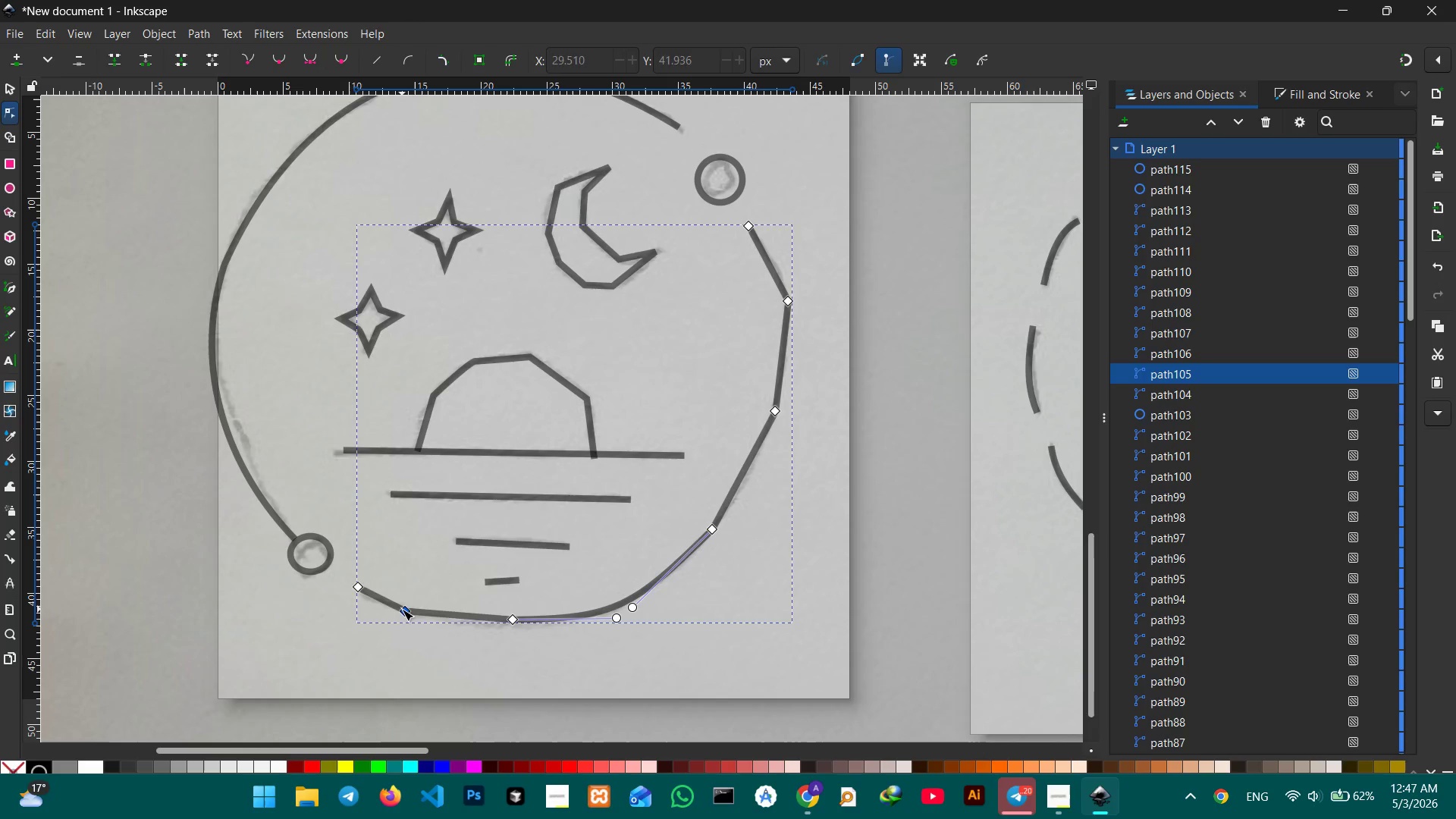 
key(Backspace)
 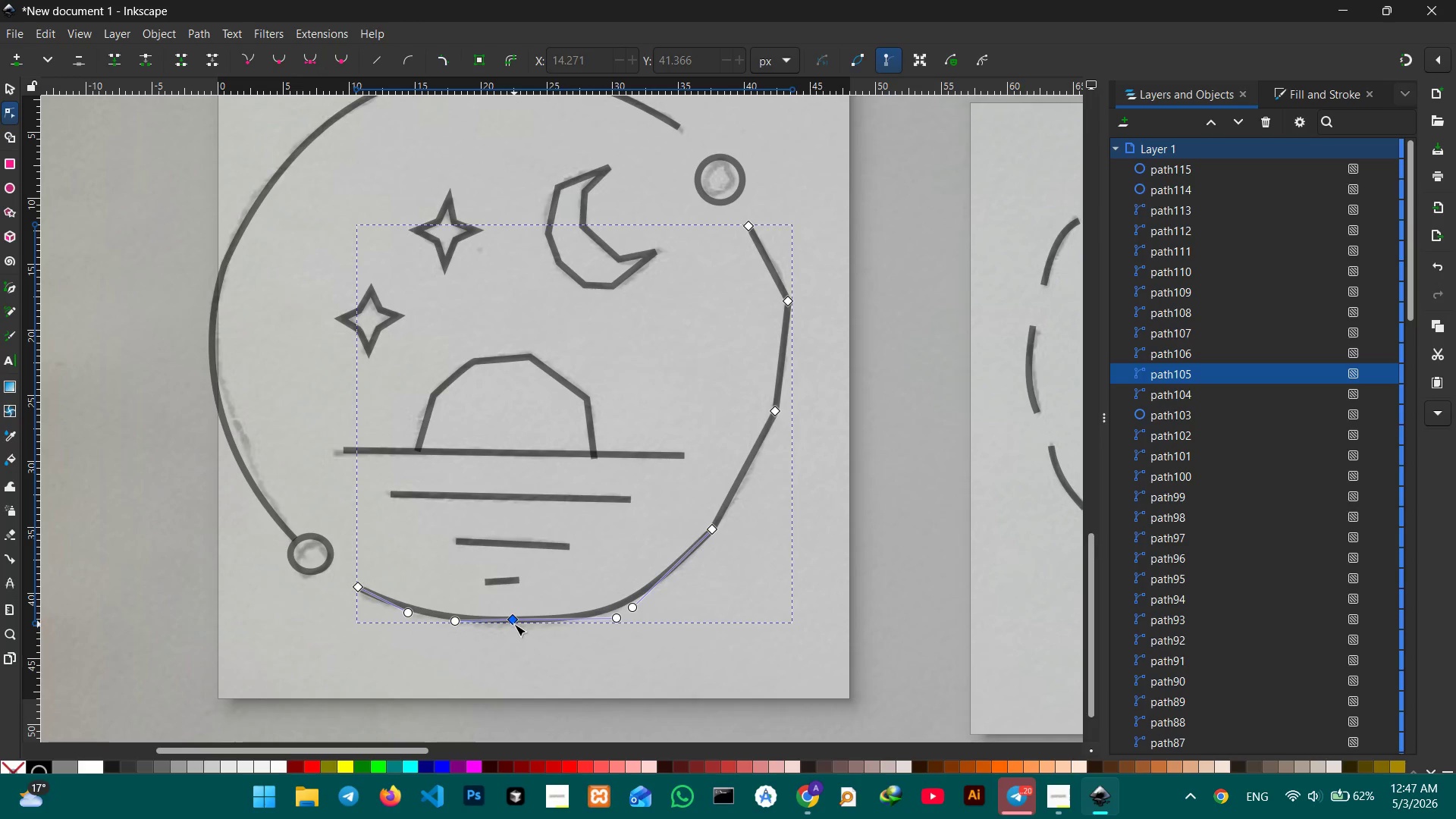 
left_click([514, 624])
 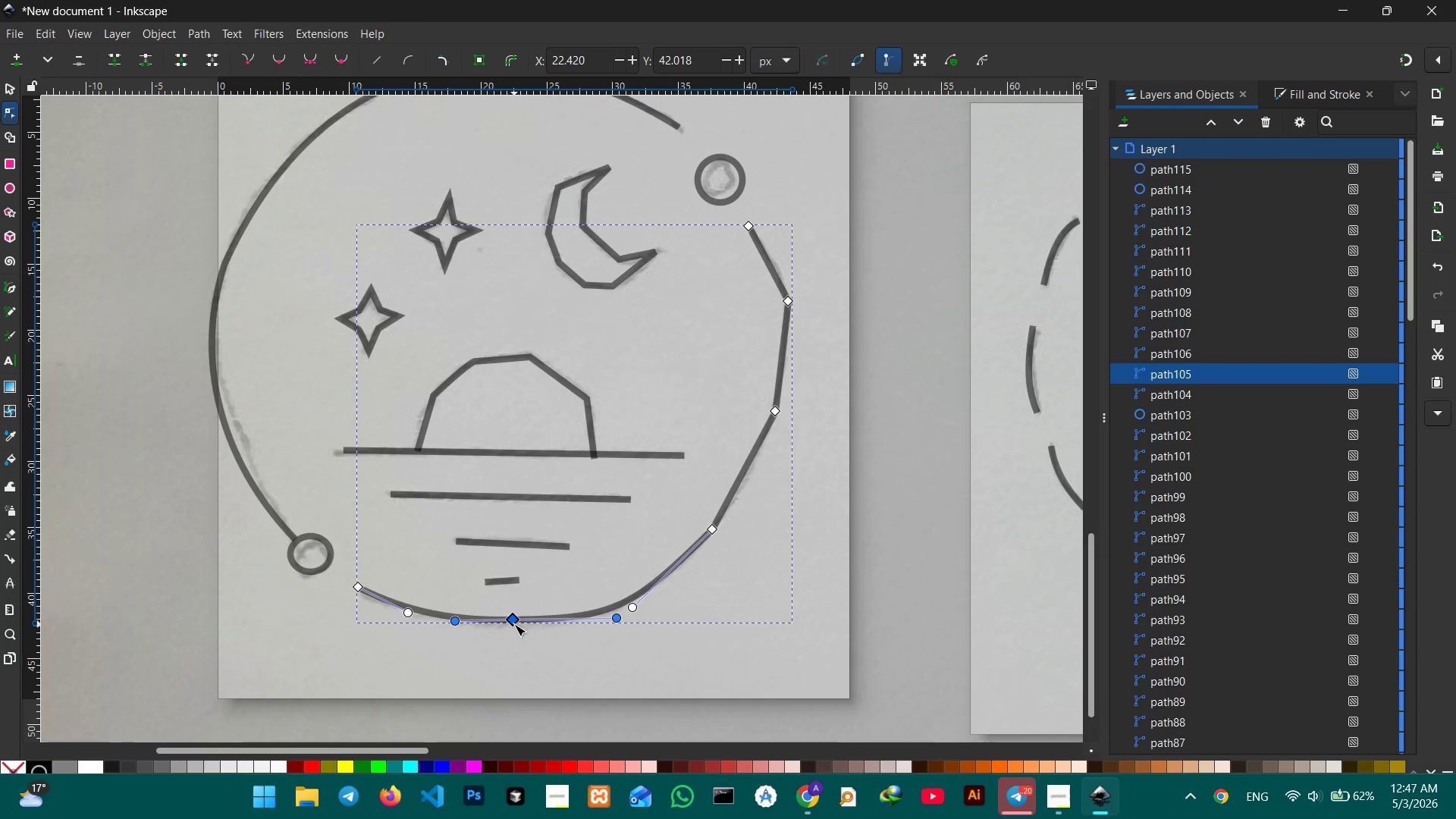 
left_click_drag(start_coordinate=[514, 624], to_coordinate=[516, 628])
 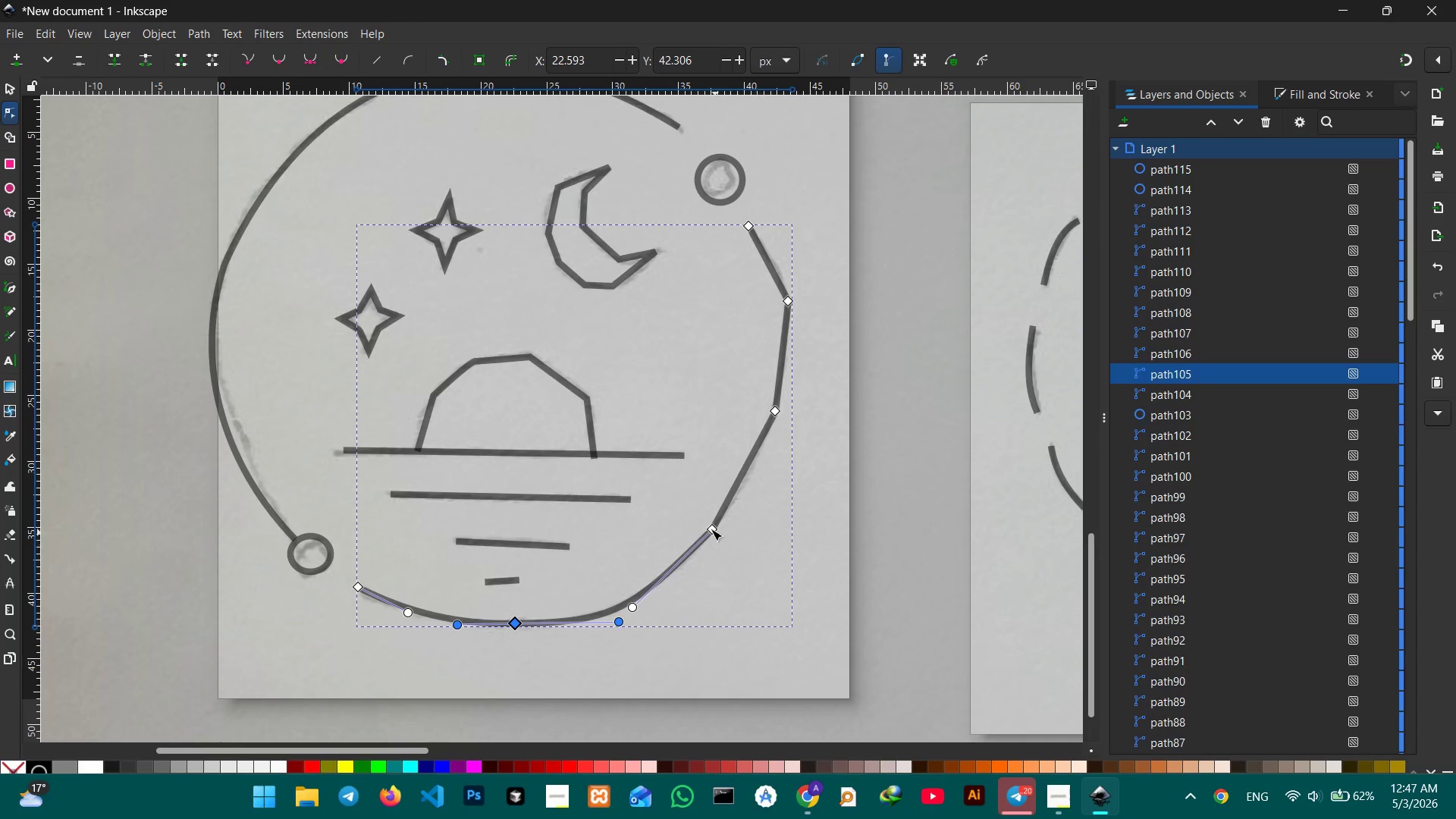 
left_click([710, 528])
 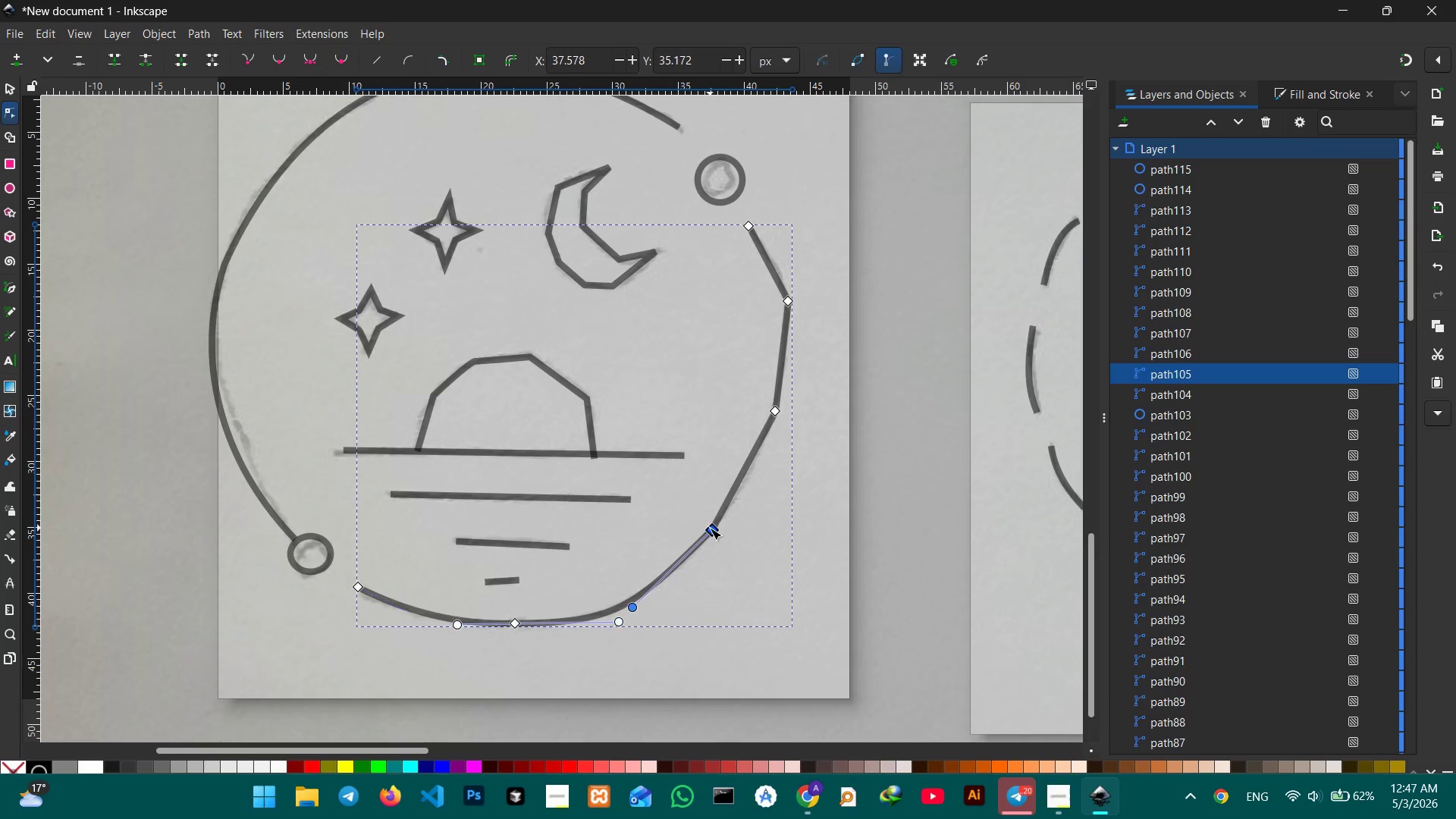 
key(Backspace)
 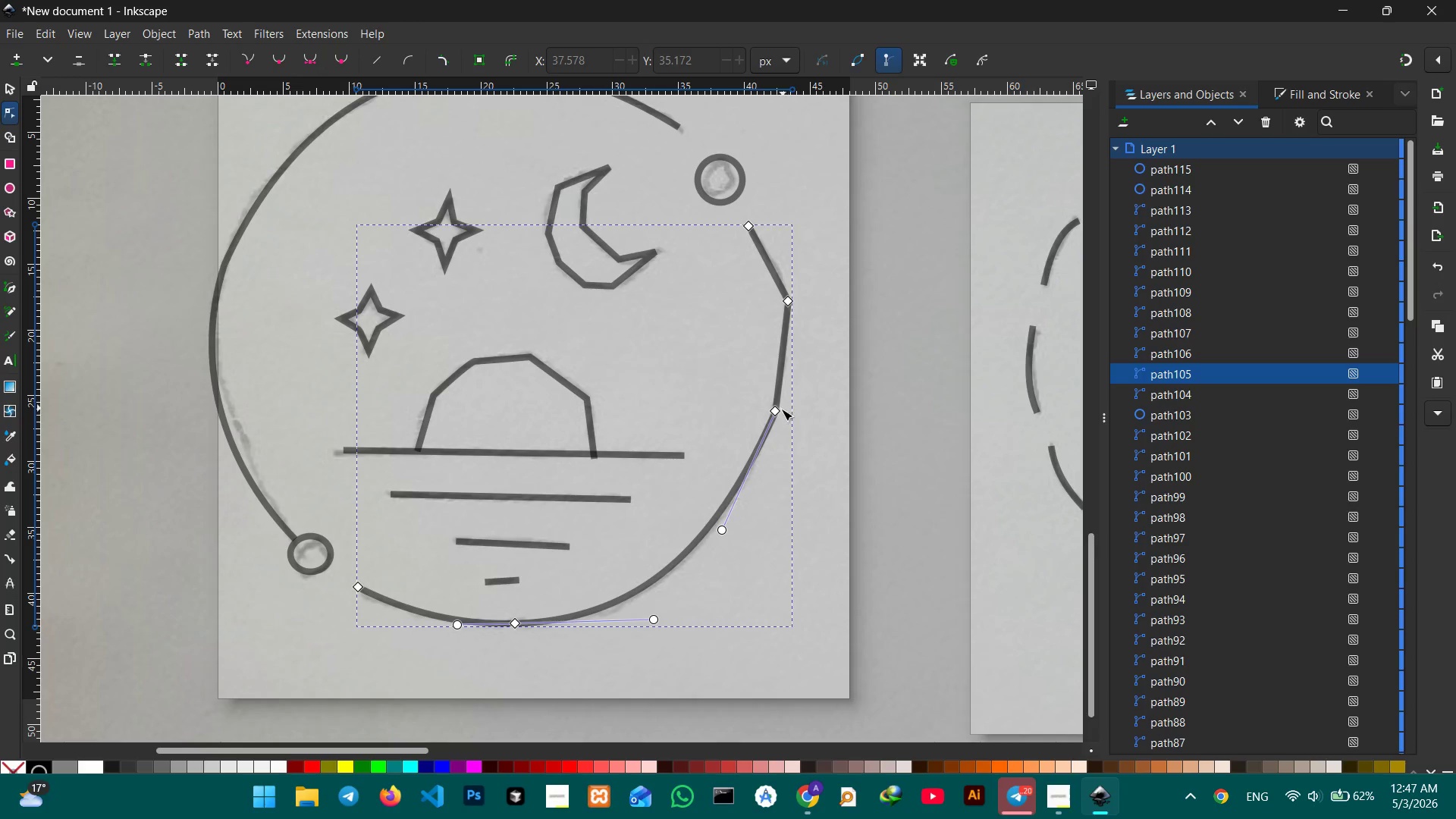 
left_click([774, 410])
 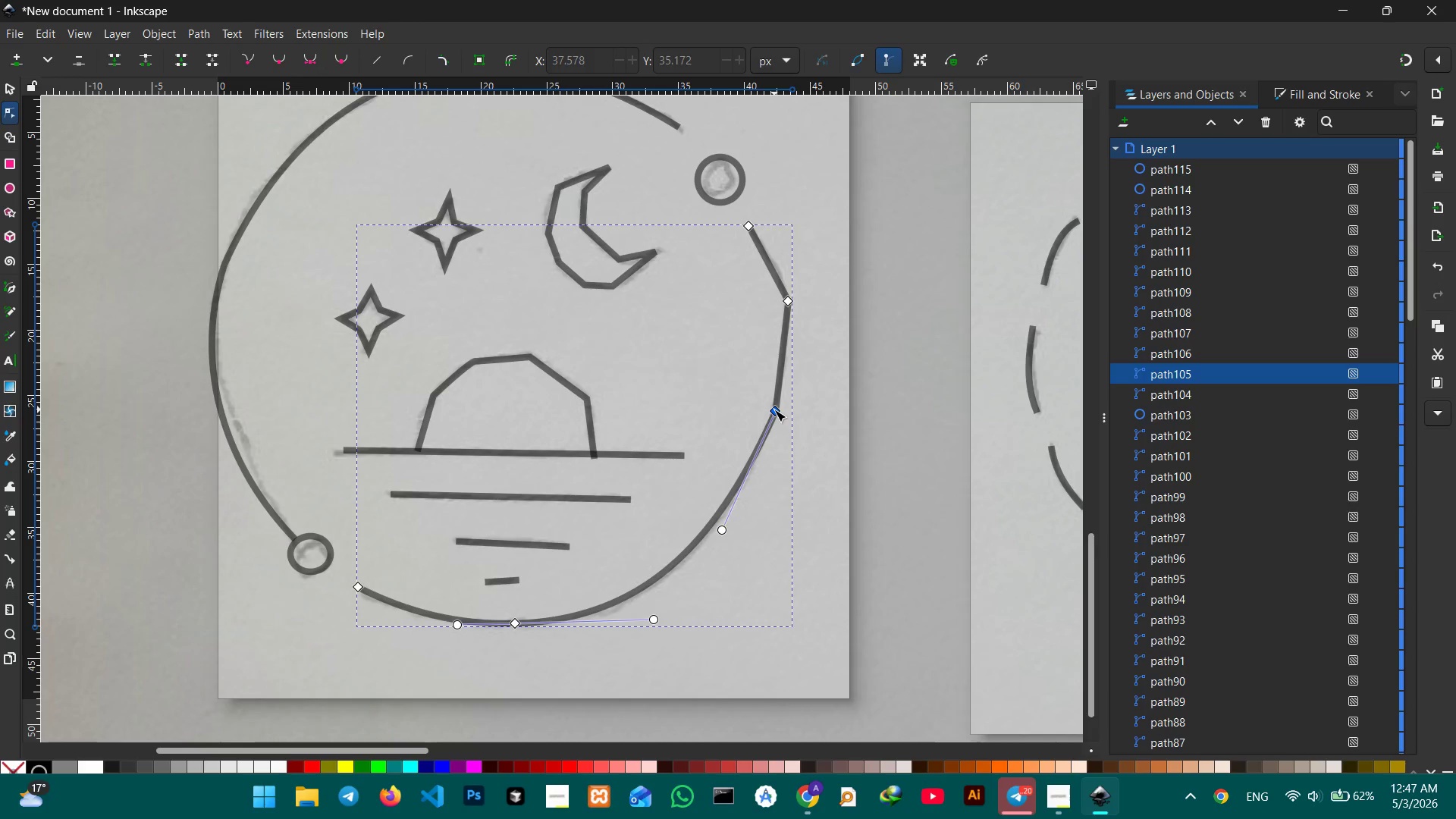 
key(Backspace)
 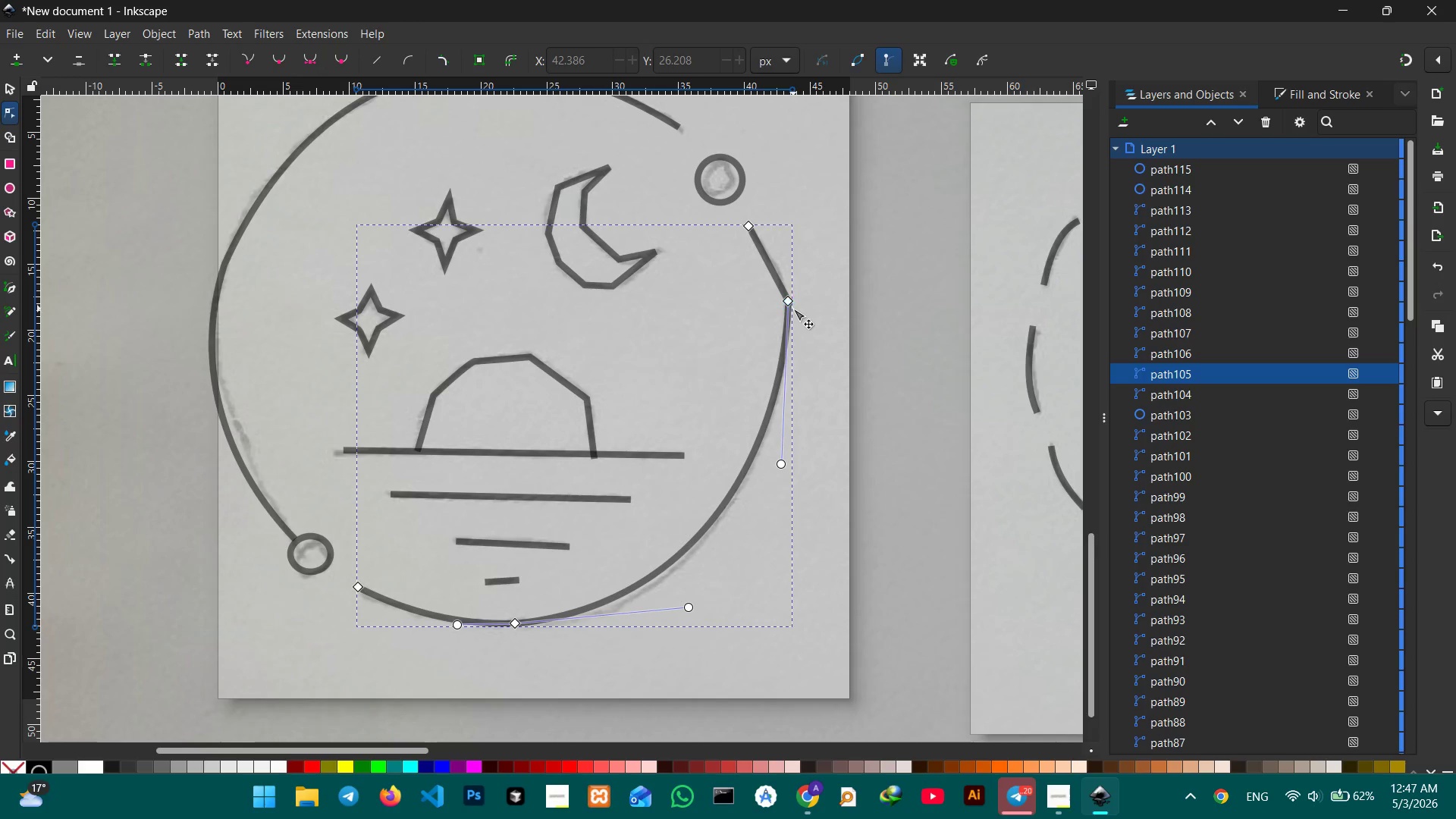 
left_click([792, 302])
 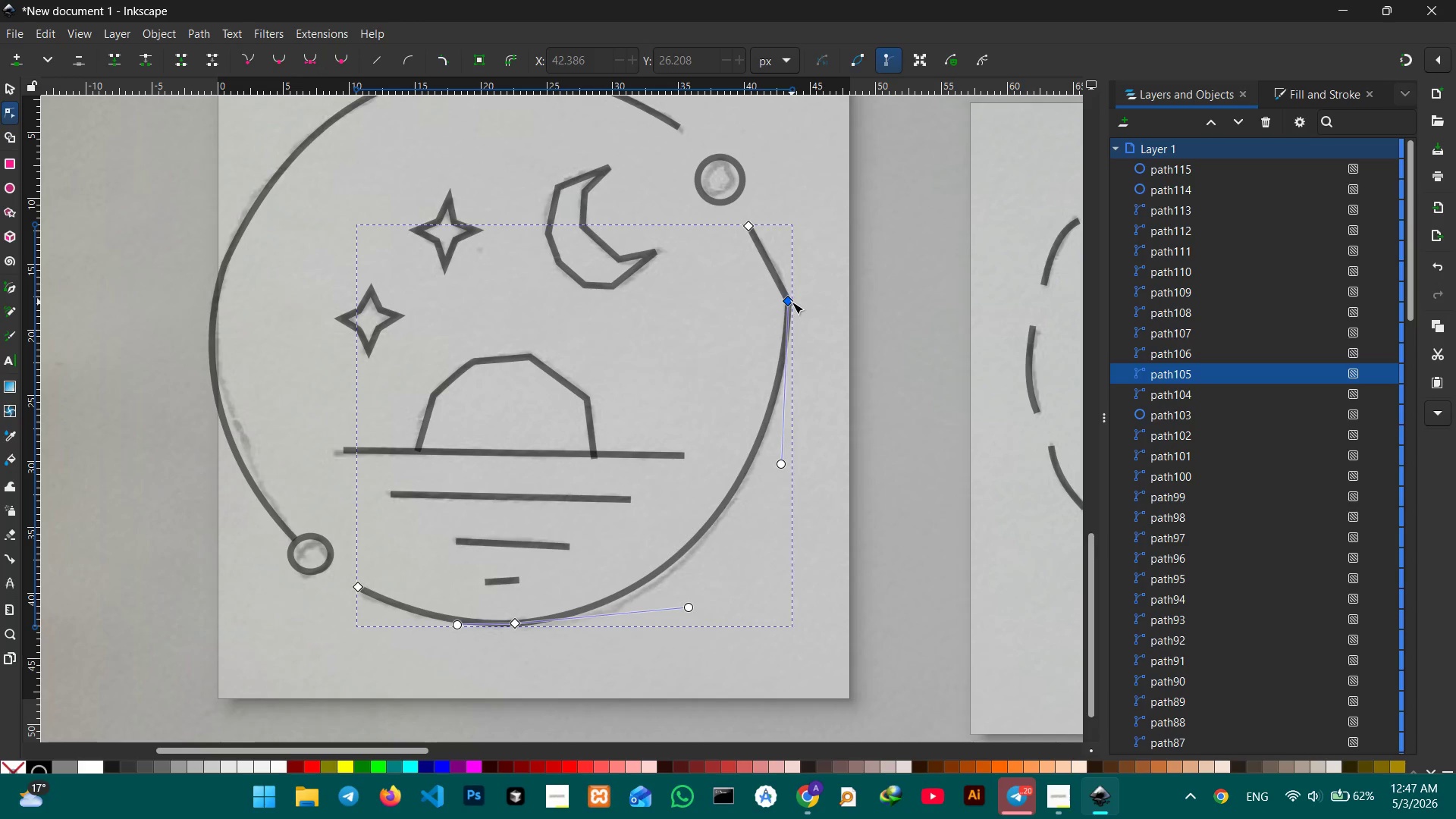 
key(Backspace)
 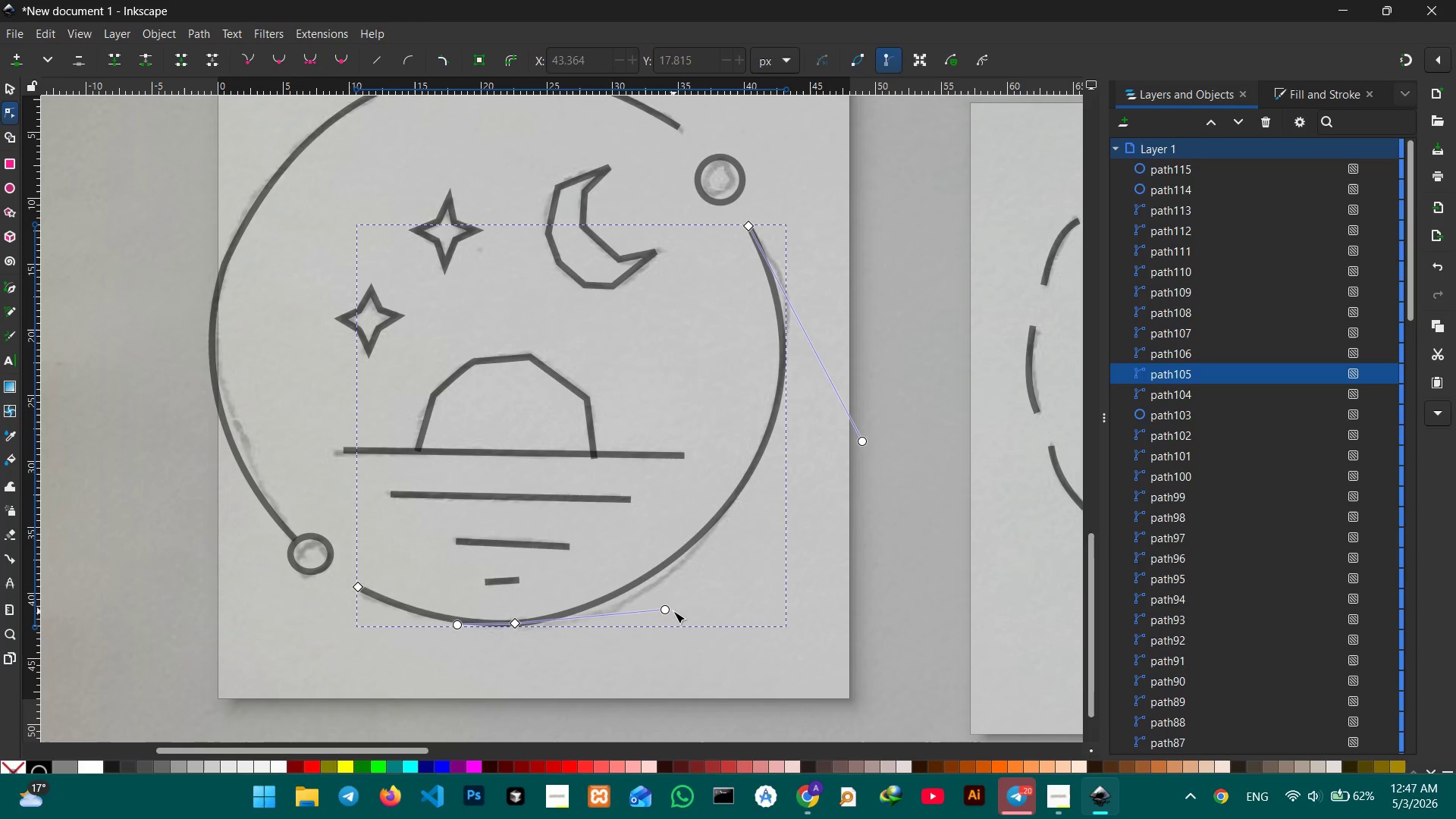 
left_click_drag(start_coordinate=[668, 610], to_coordinate=[654, 633])
 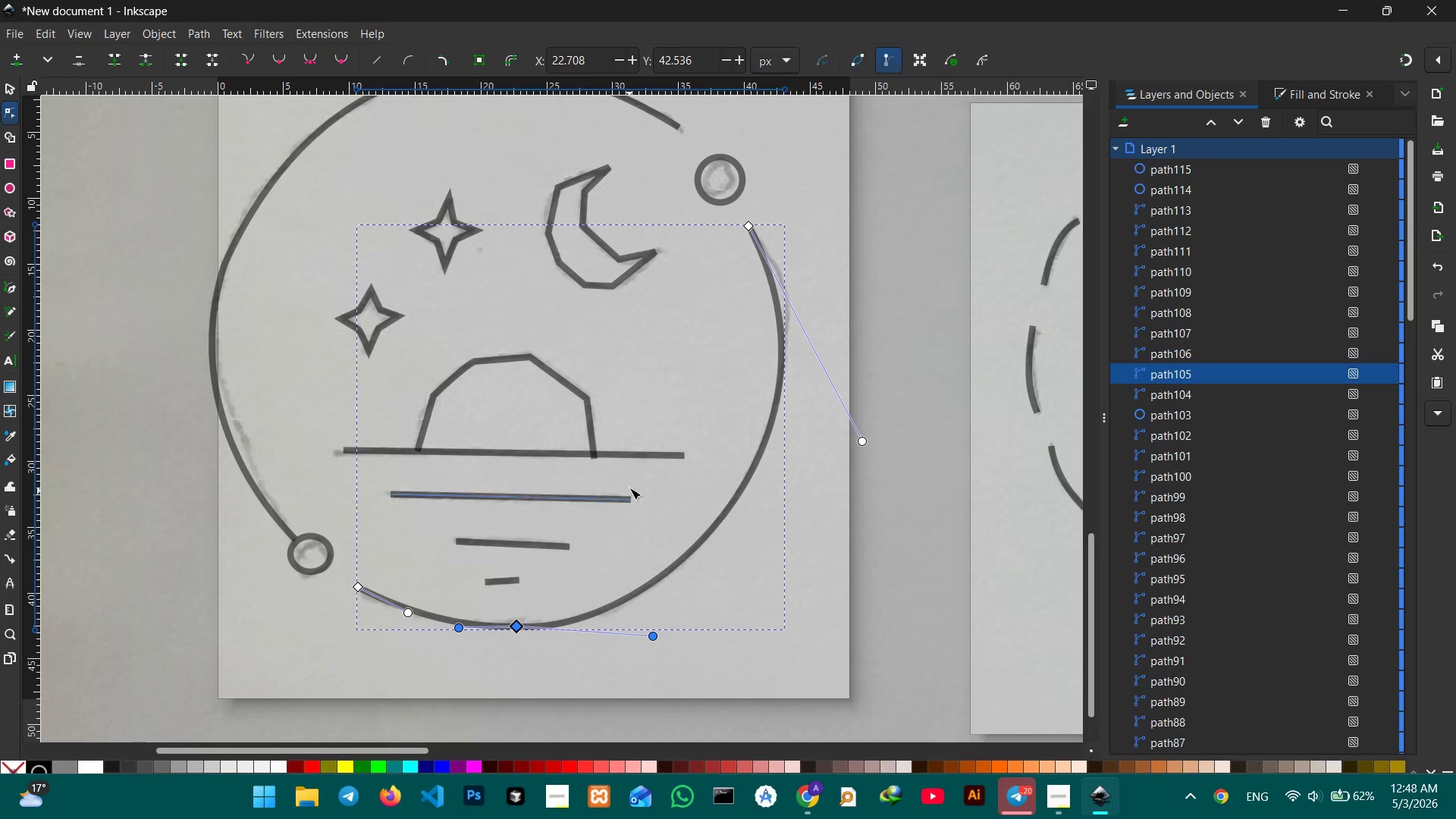 
scroll: coordinate [642, 458], scroll_direction: none, amount: 0.0
 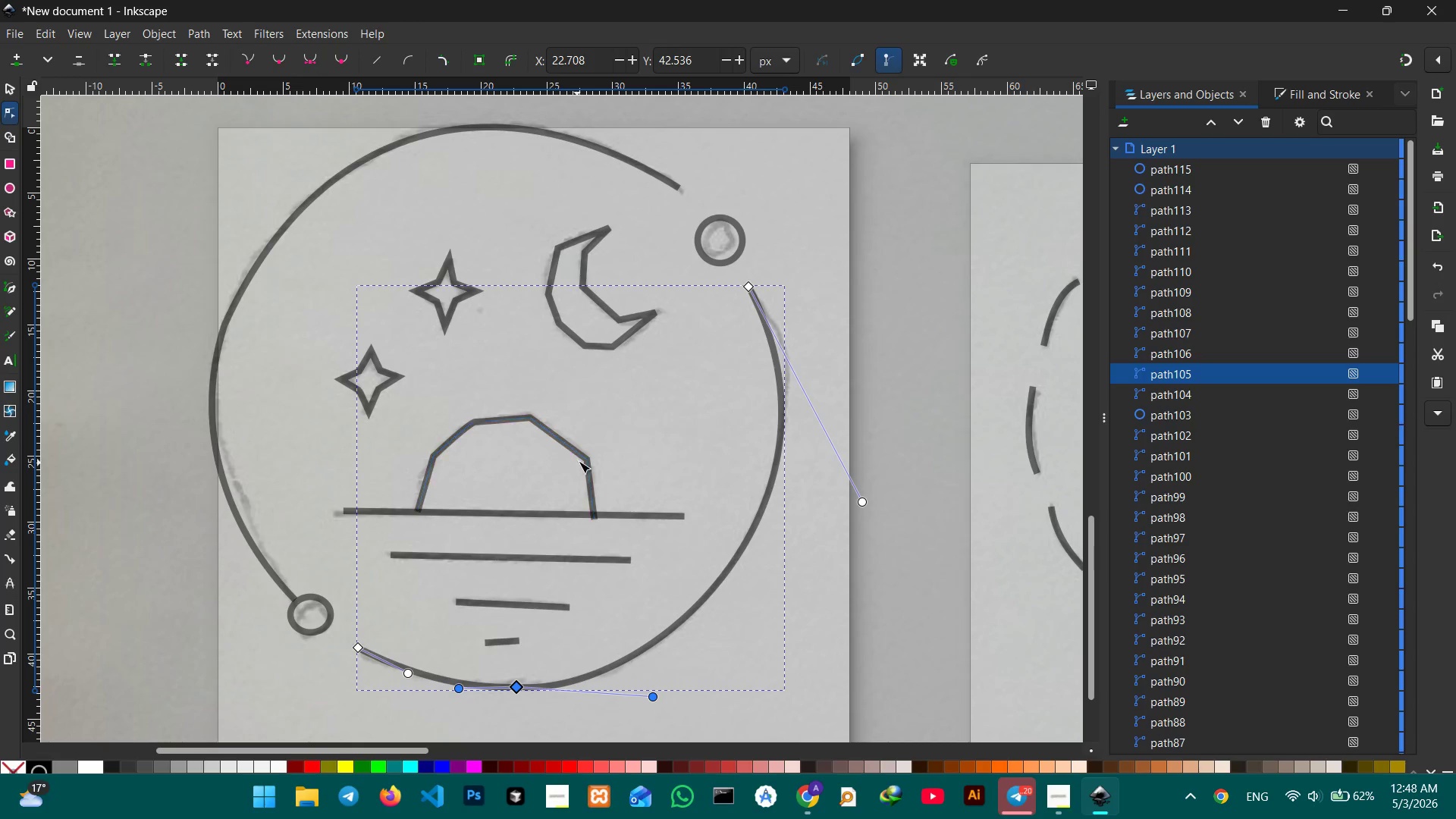 
left_click([582, 456])
 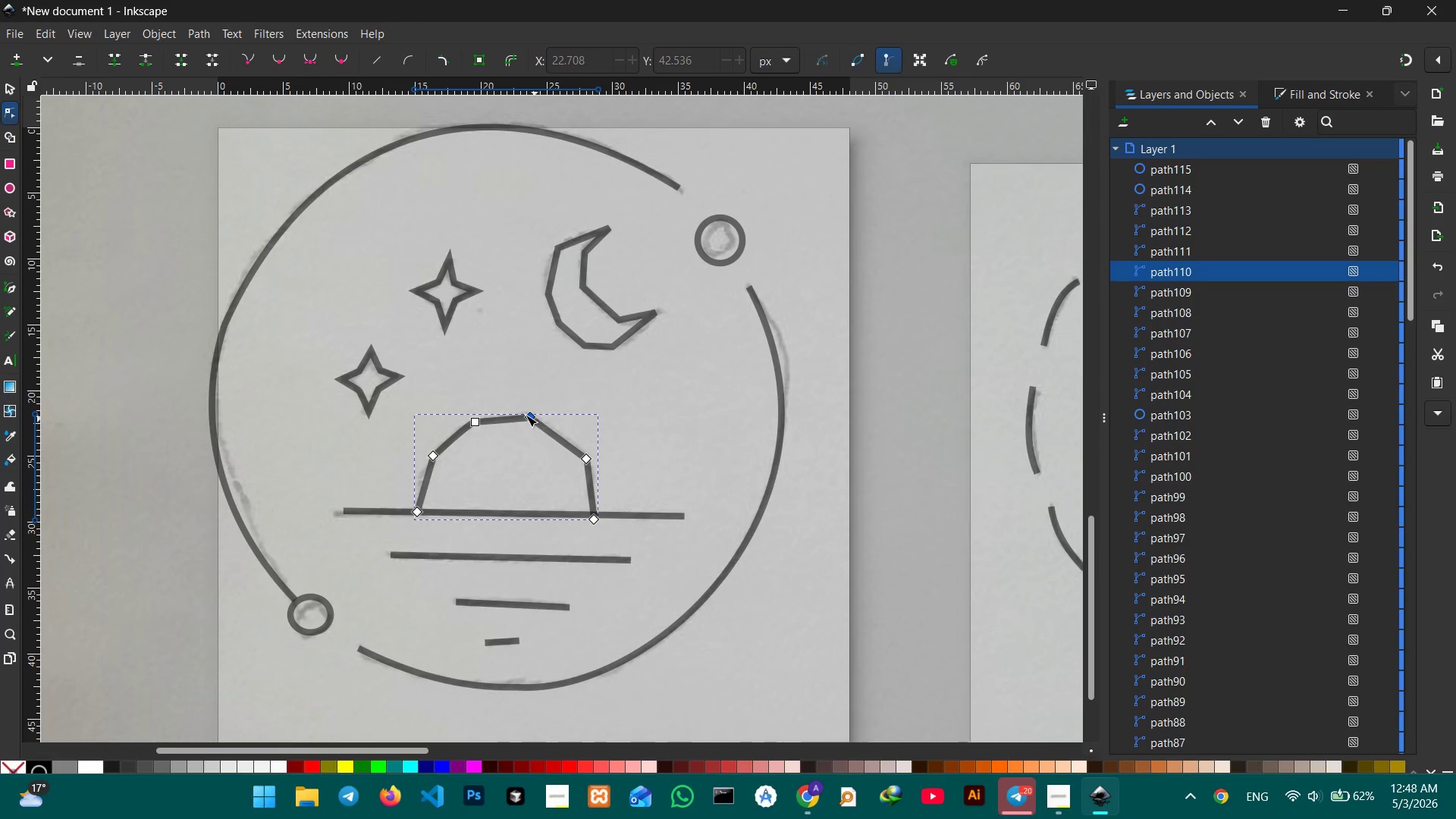 
left_click([525, 415])
 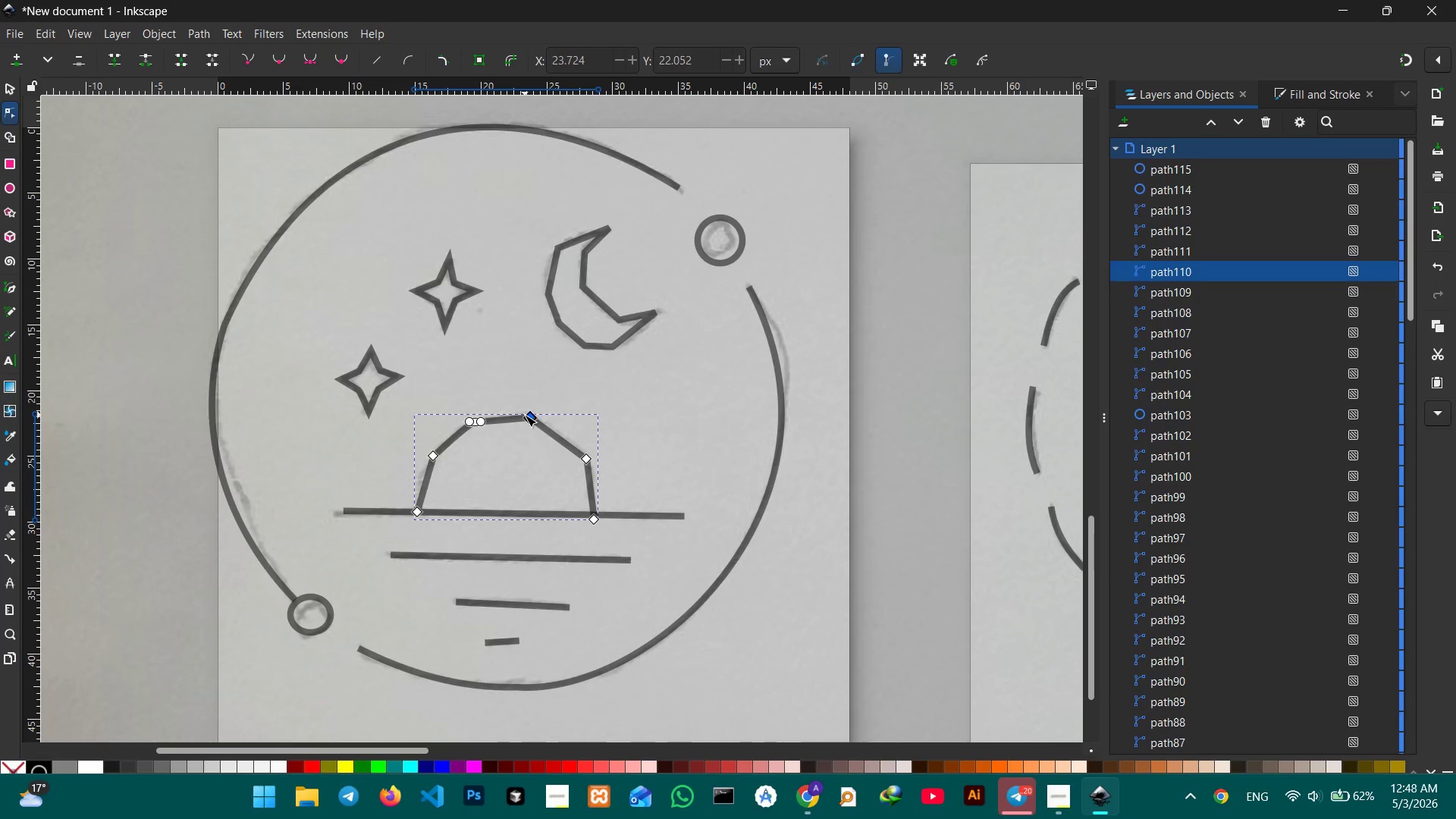 
key(Backspace)
 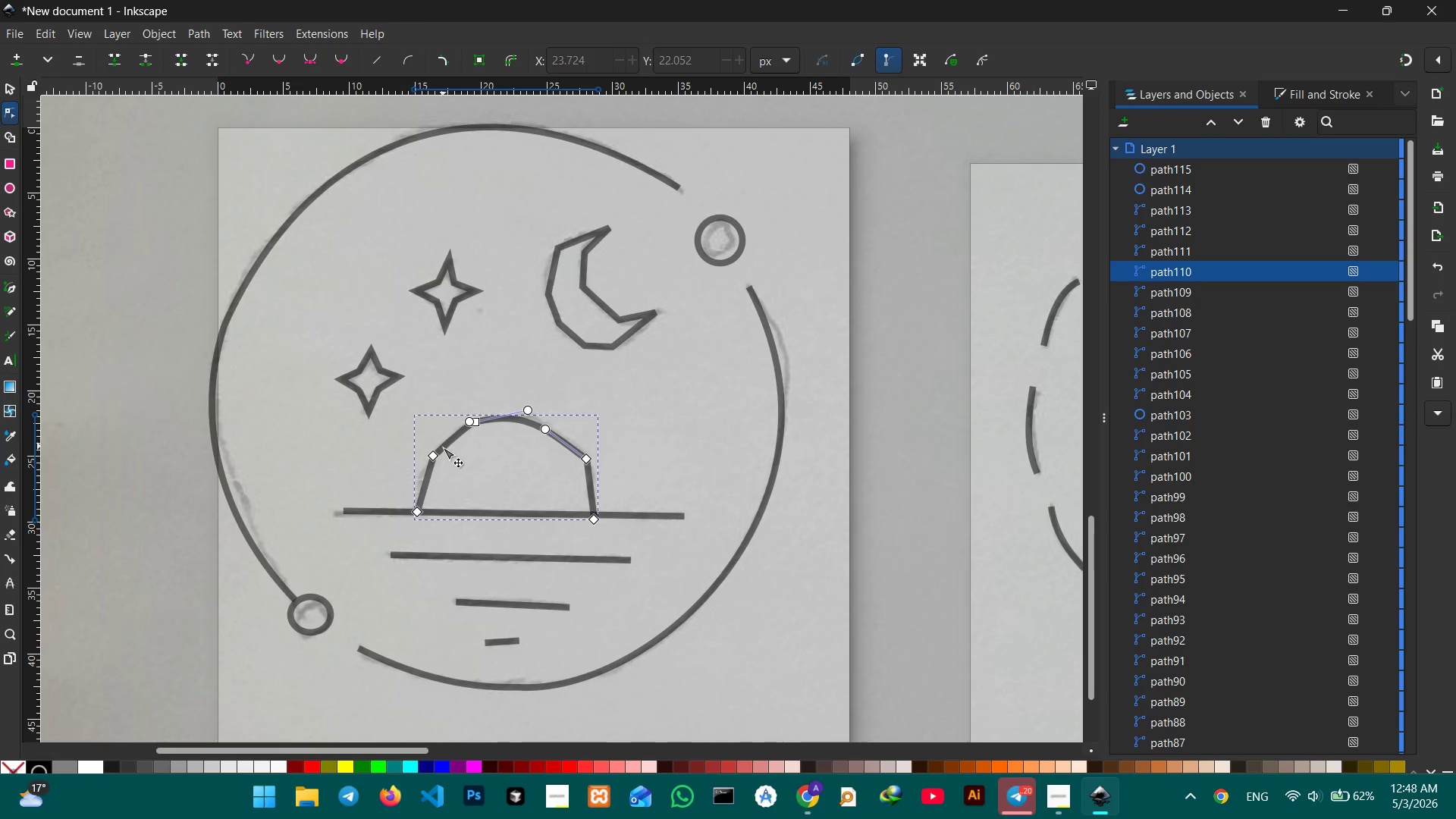 
left_click([437, 454])
 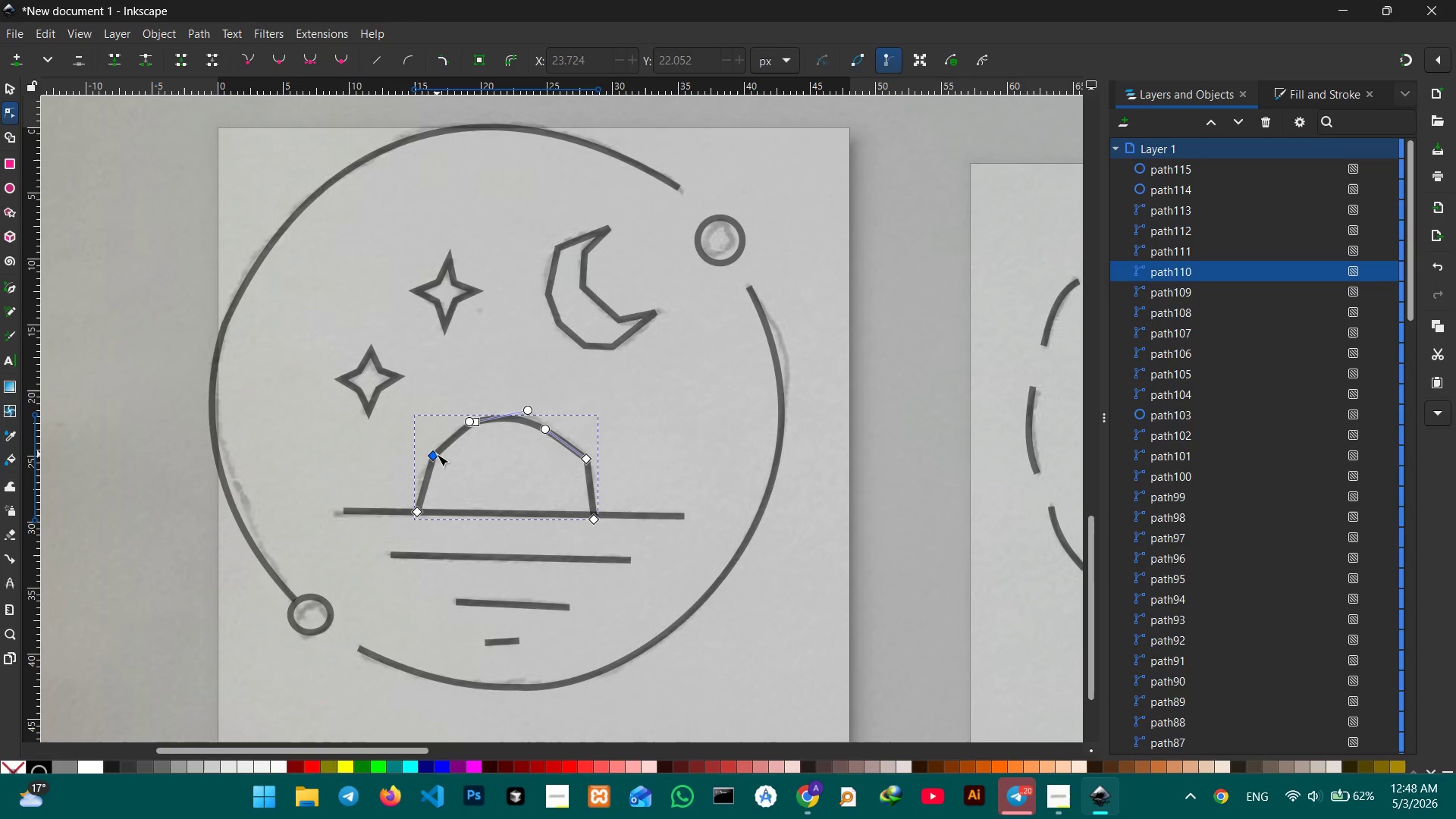 
key(Backspace)
 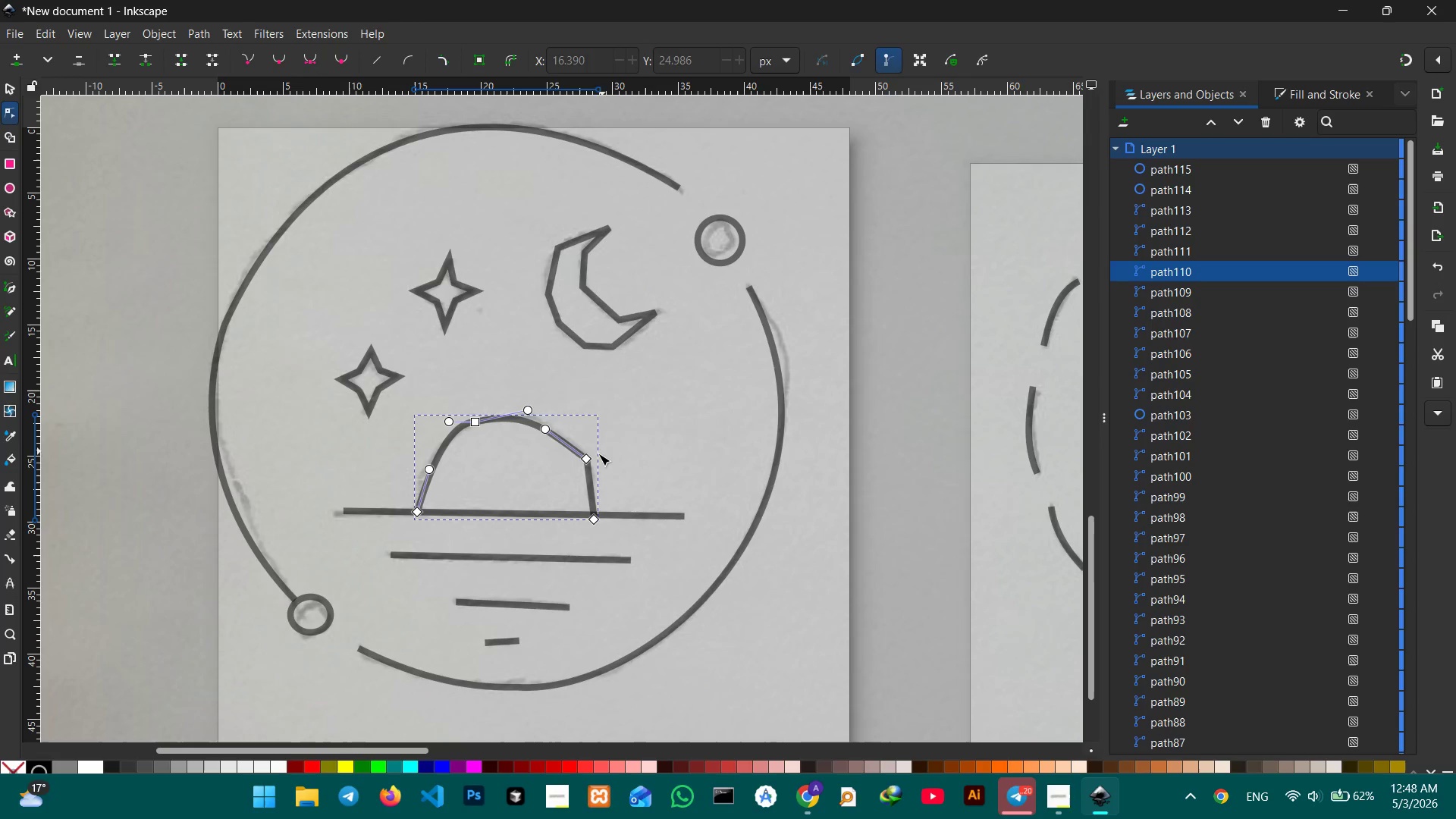 
left_click([590, 459])
 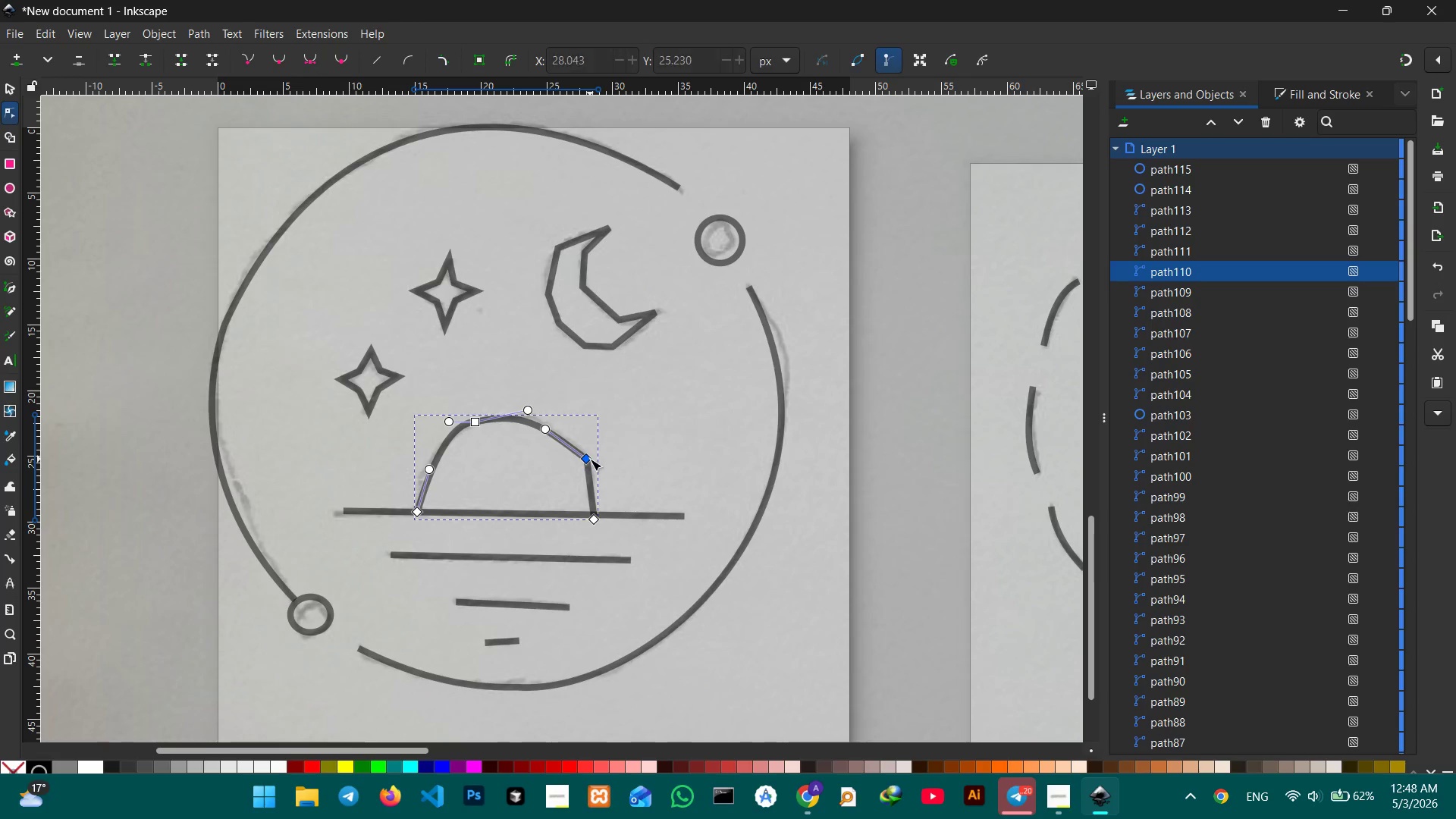 
key(Backspace)
 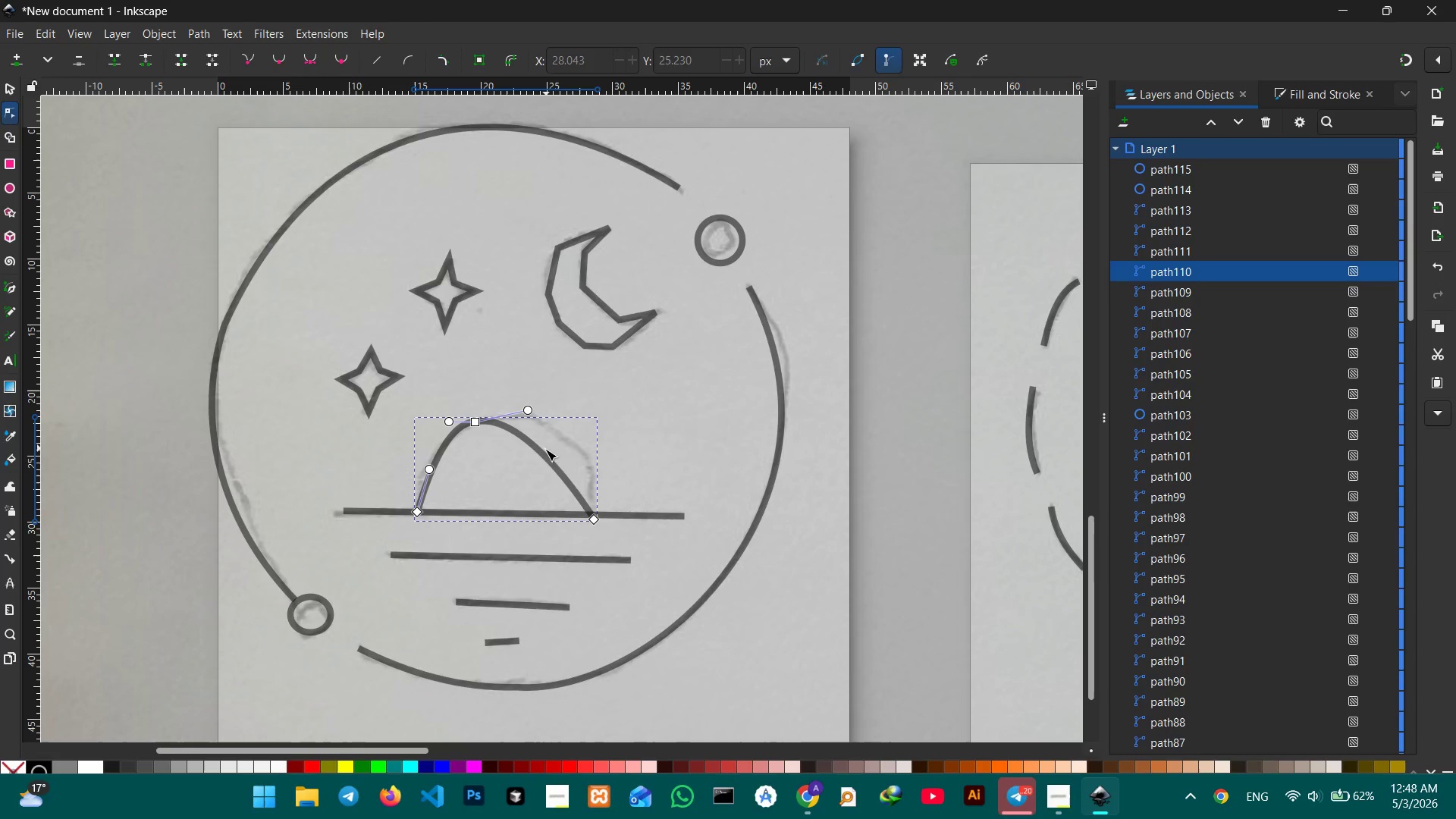 
left_click_drag(start_coordinate=[545, 451], to_coordinate=[574, 438])
 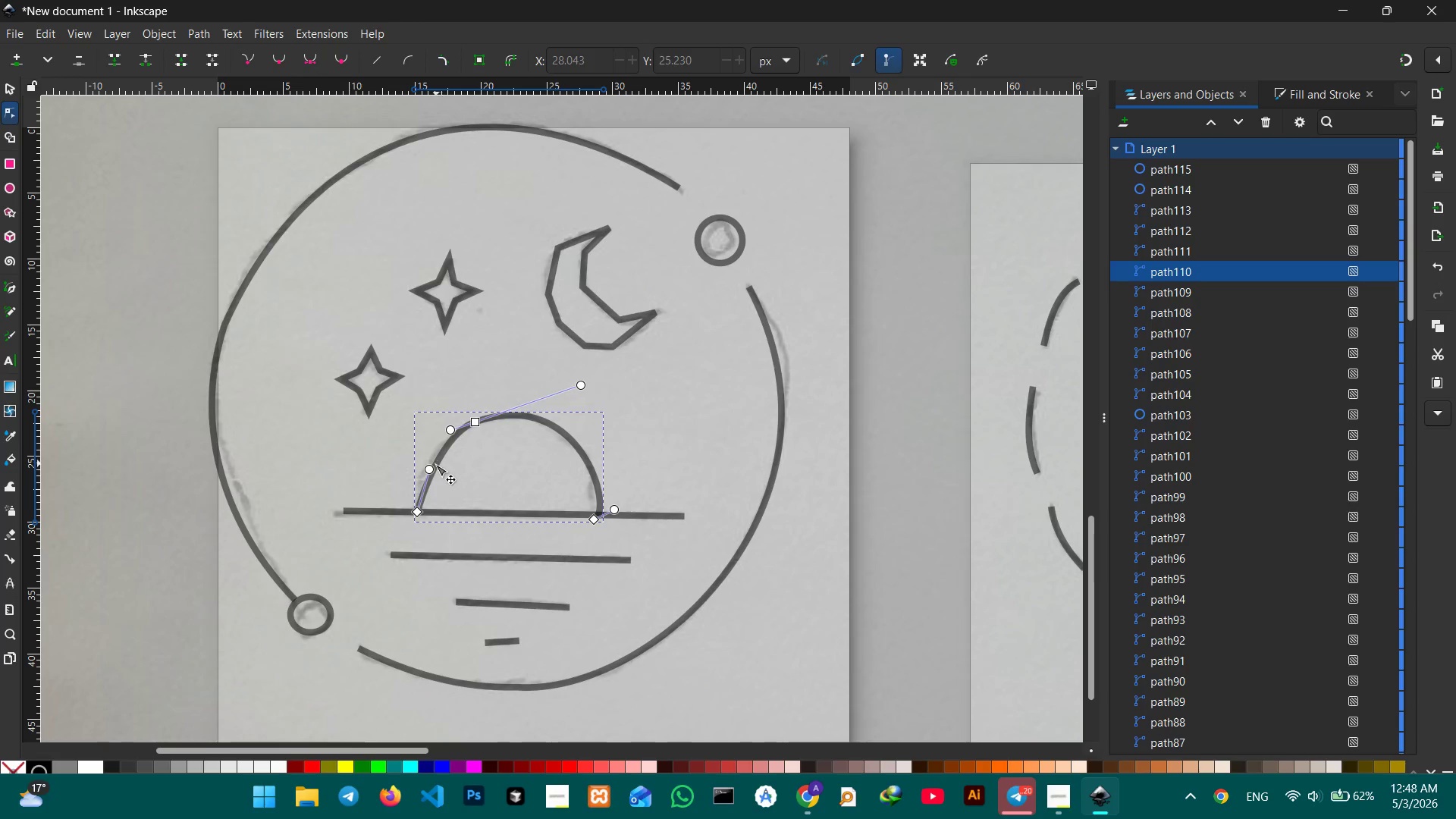 
left_click_drag(start_coordinate=[431, 469], to_coordinate=[411, 462])
 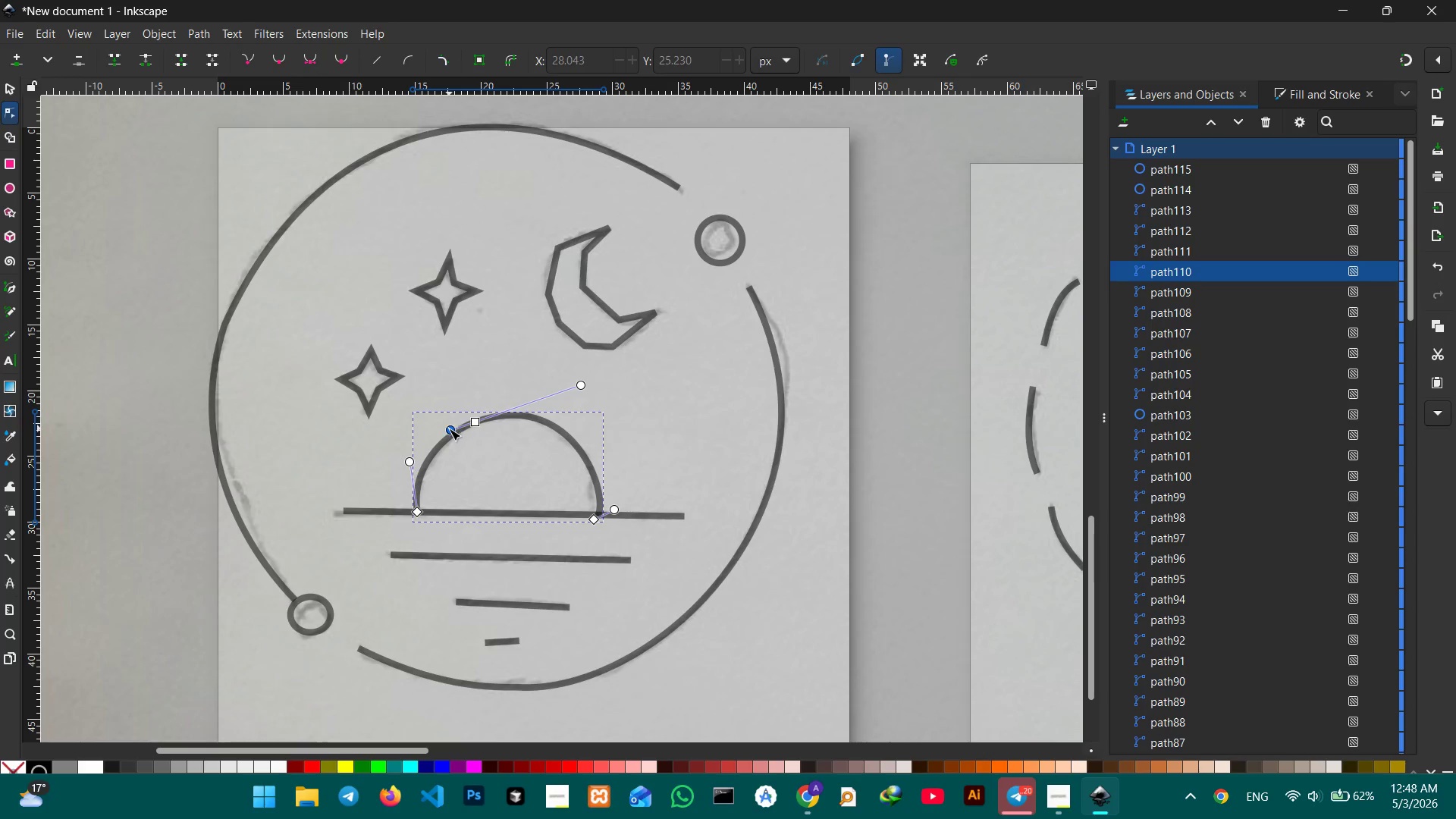 
left_click_drag(start_coordinate=[447, 429], to_coordinate=[452, 426])
 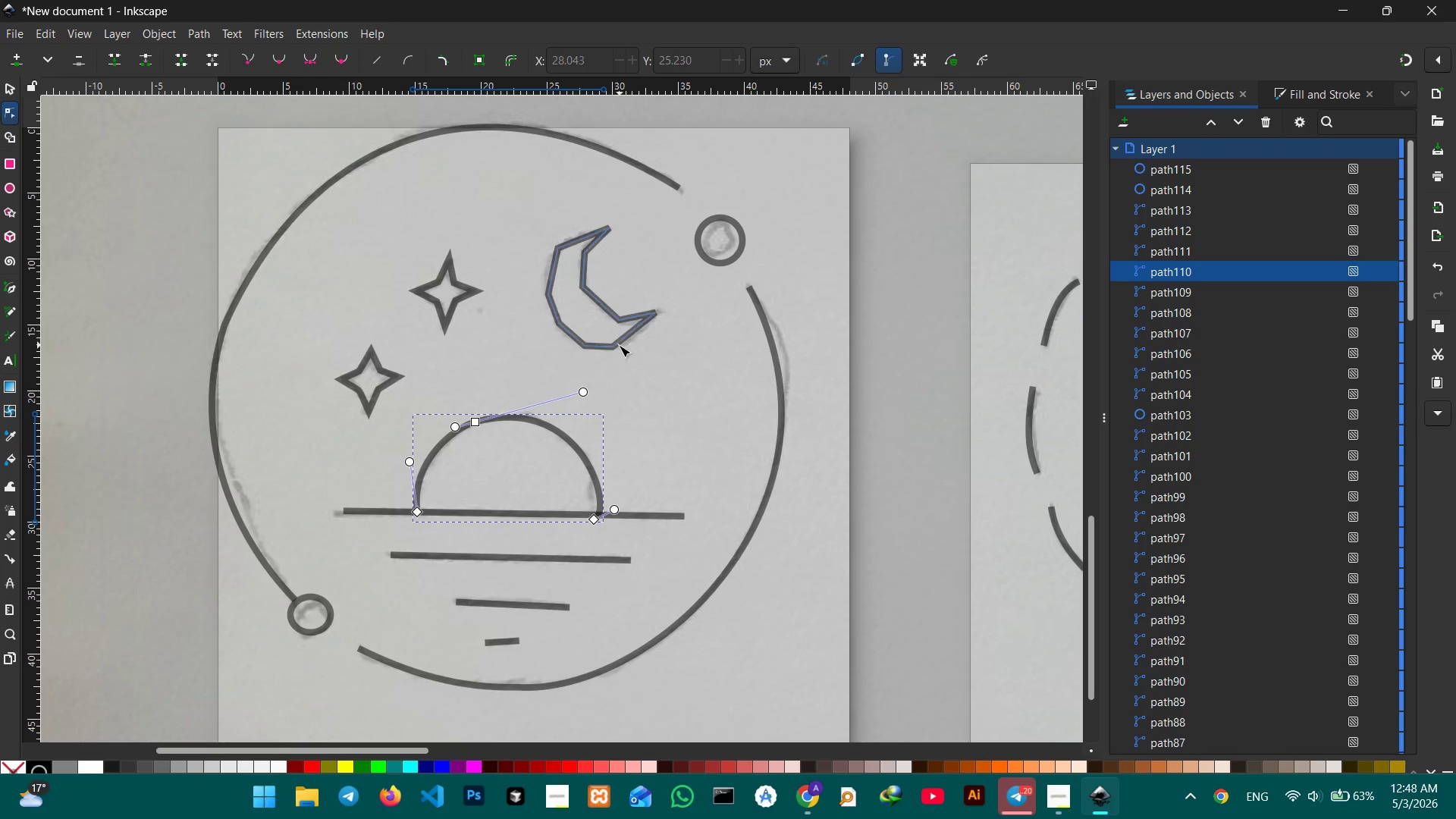 
left_click([615, 346])
 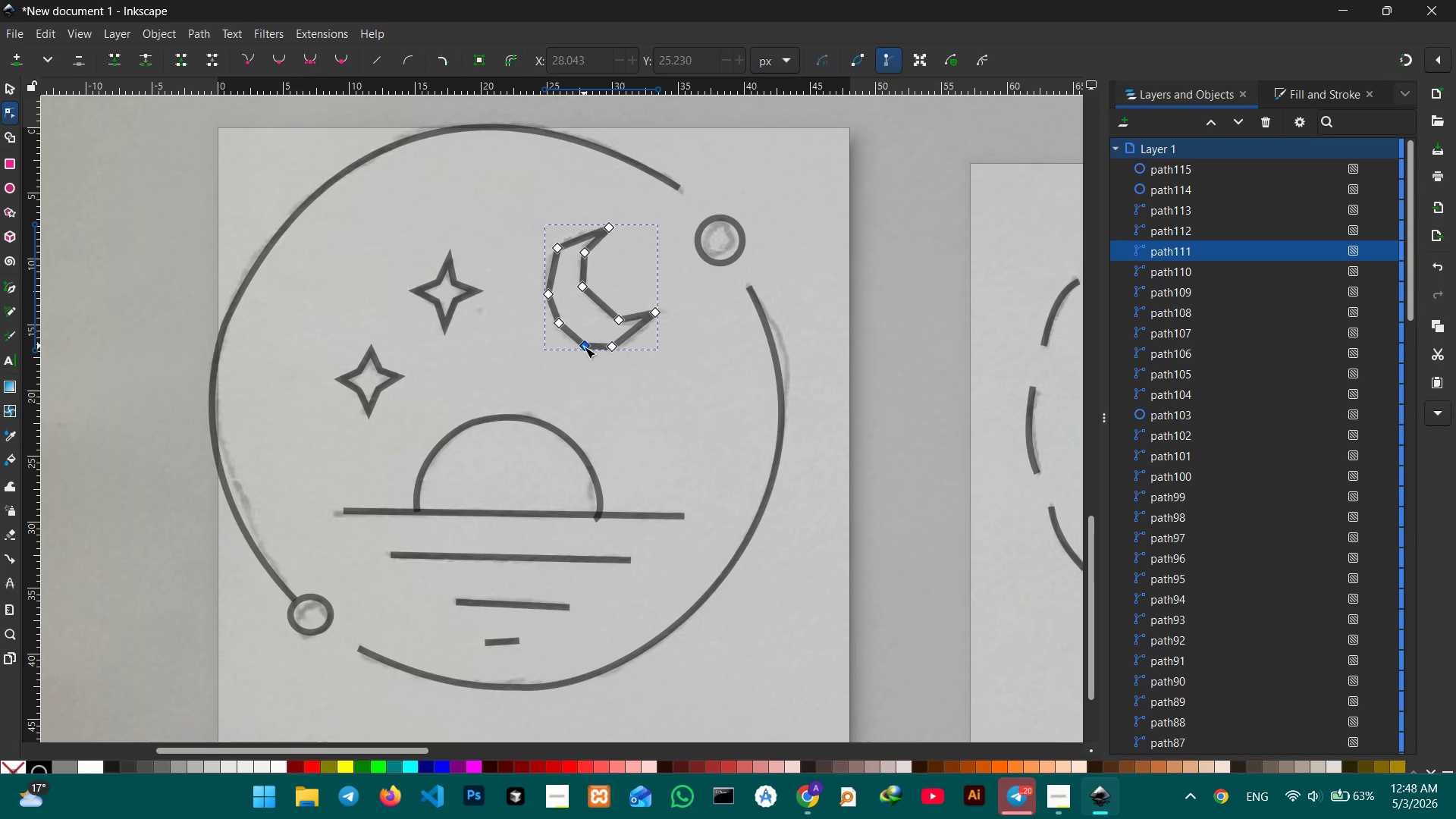 
double_click([584, 347])
 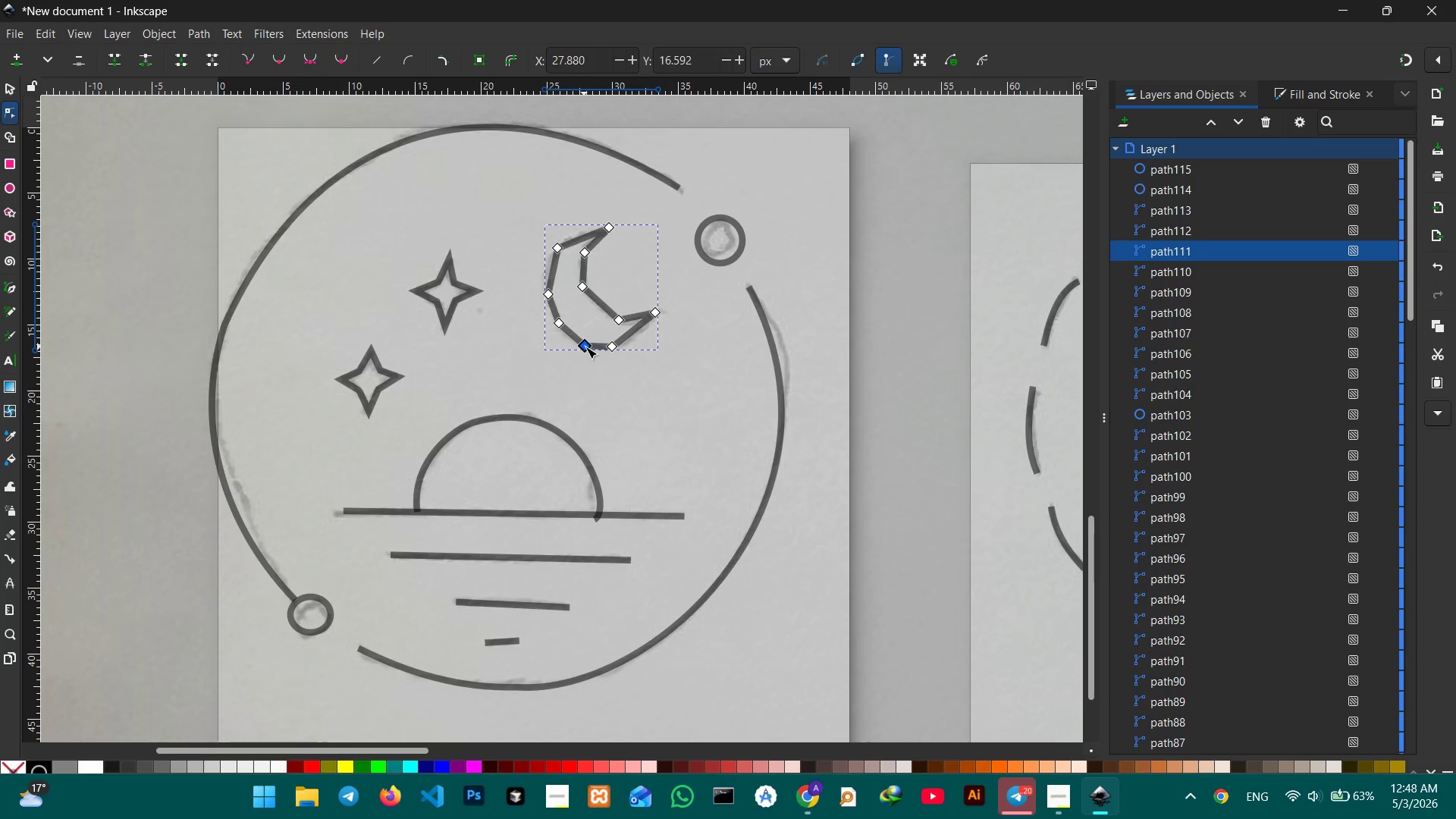 
key(Backspace)
 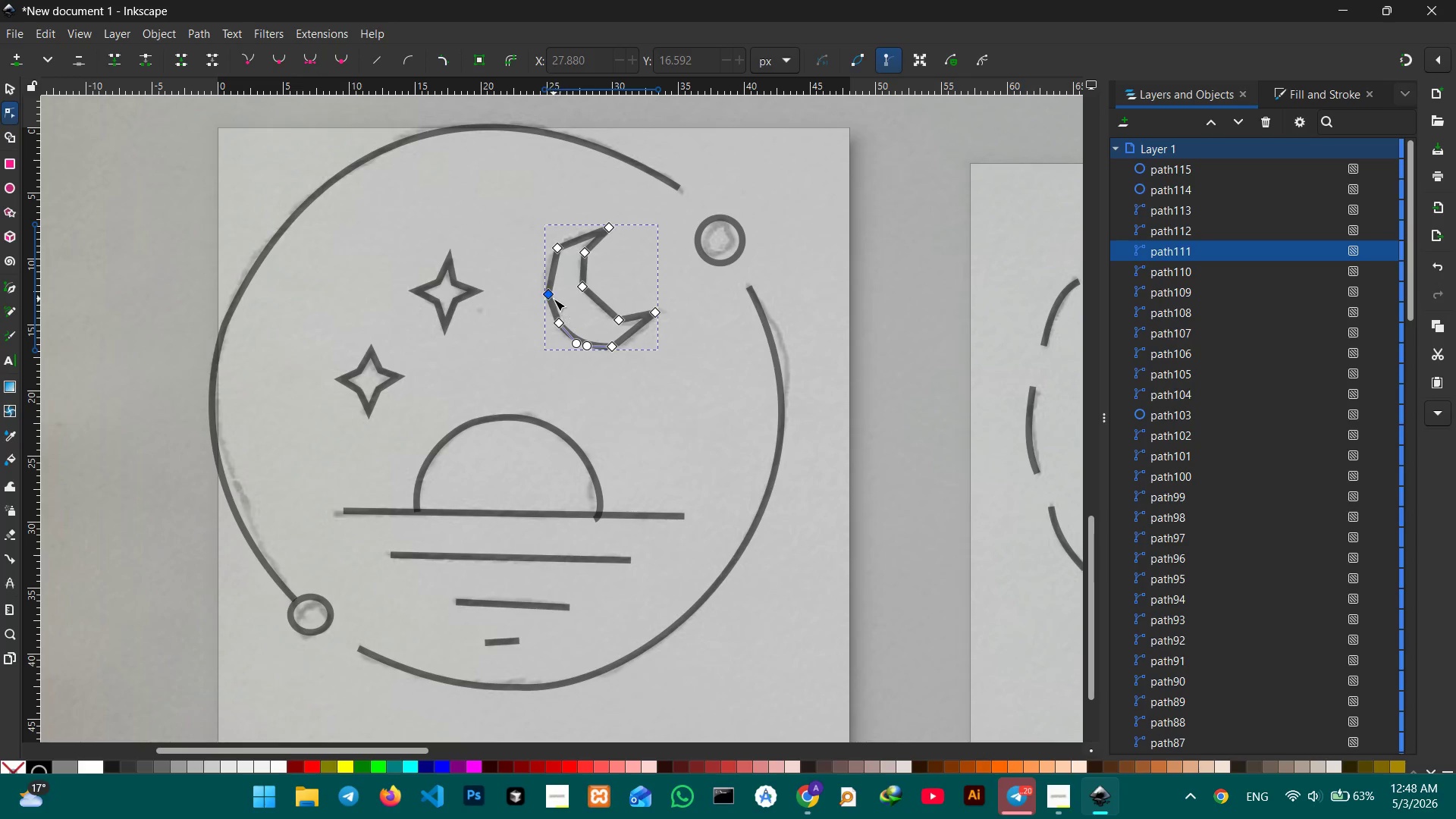 
left_click([551, 294])
 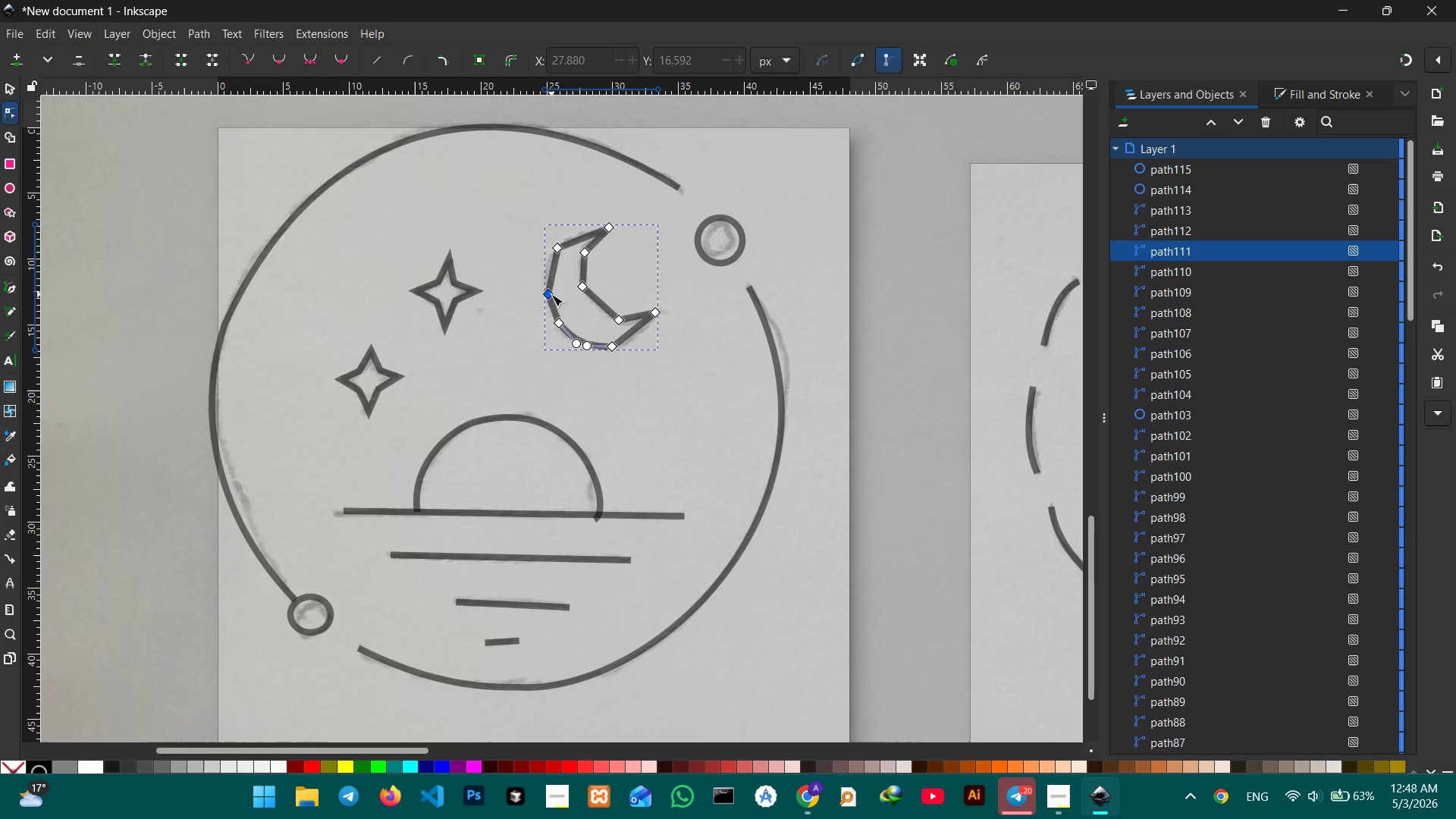 
key(Backspace)
 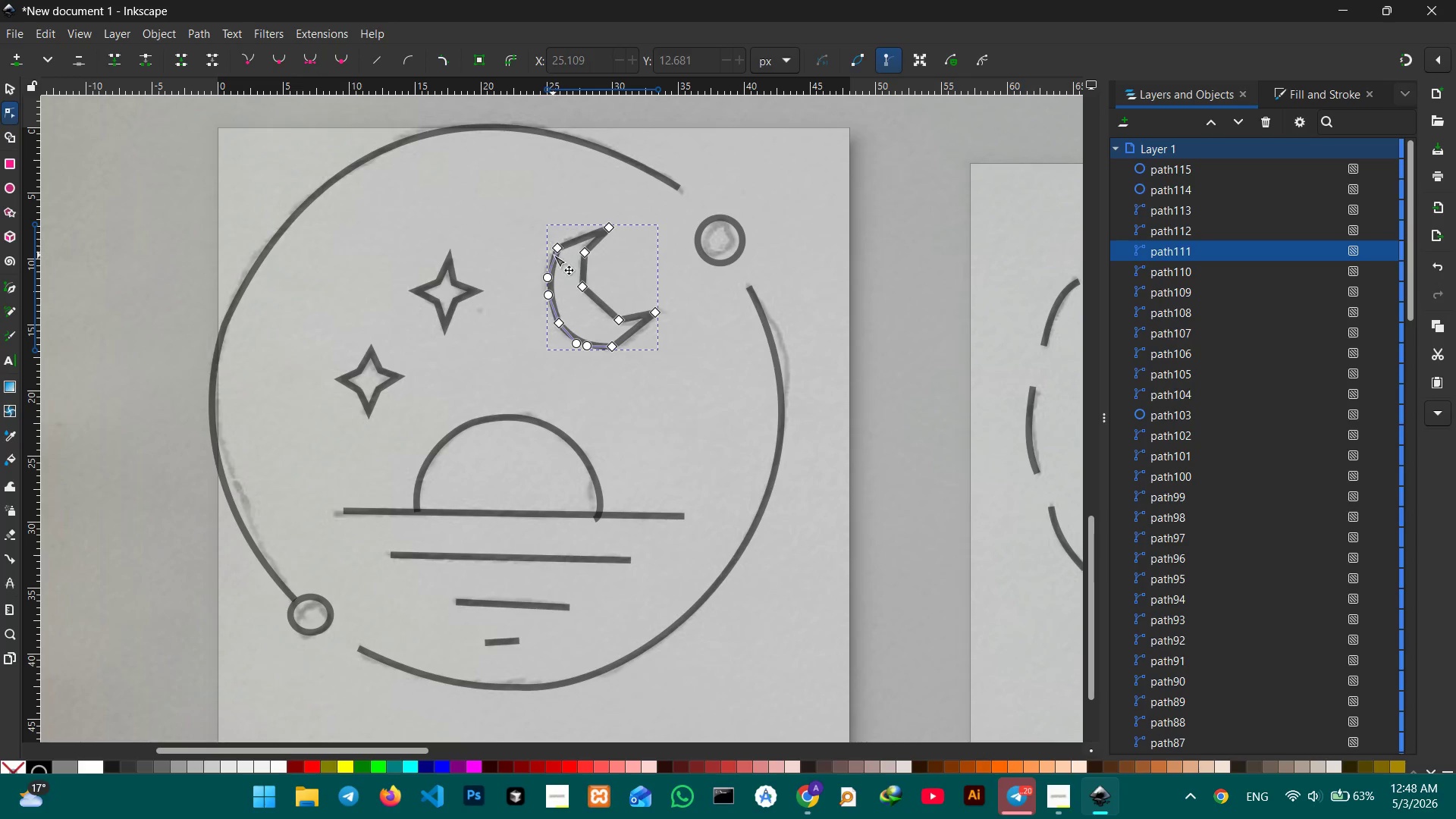 
left_click([557, 248])
 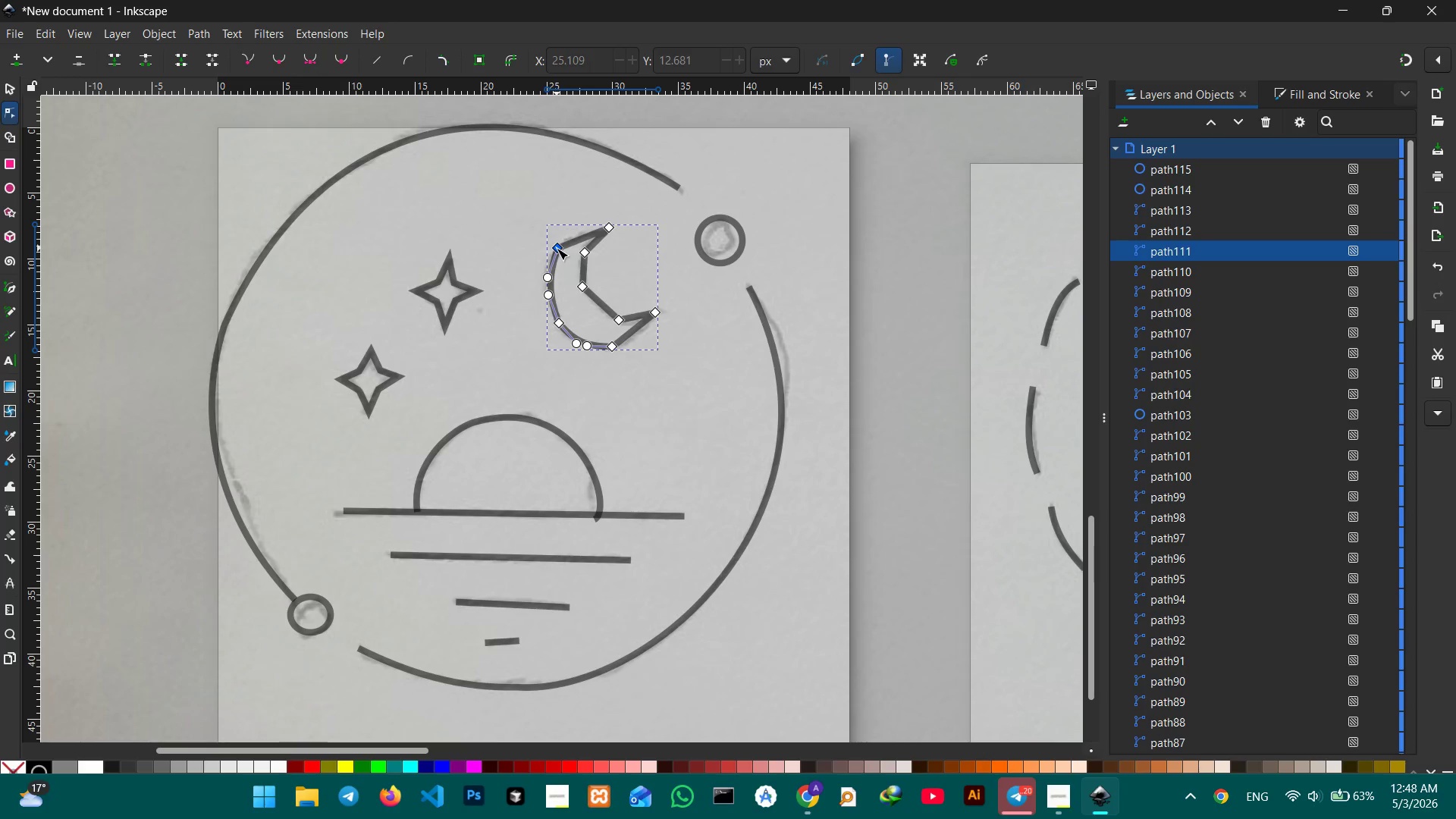 
key(Backspace)
 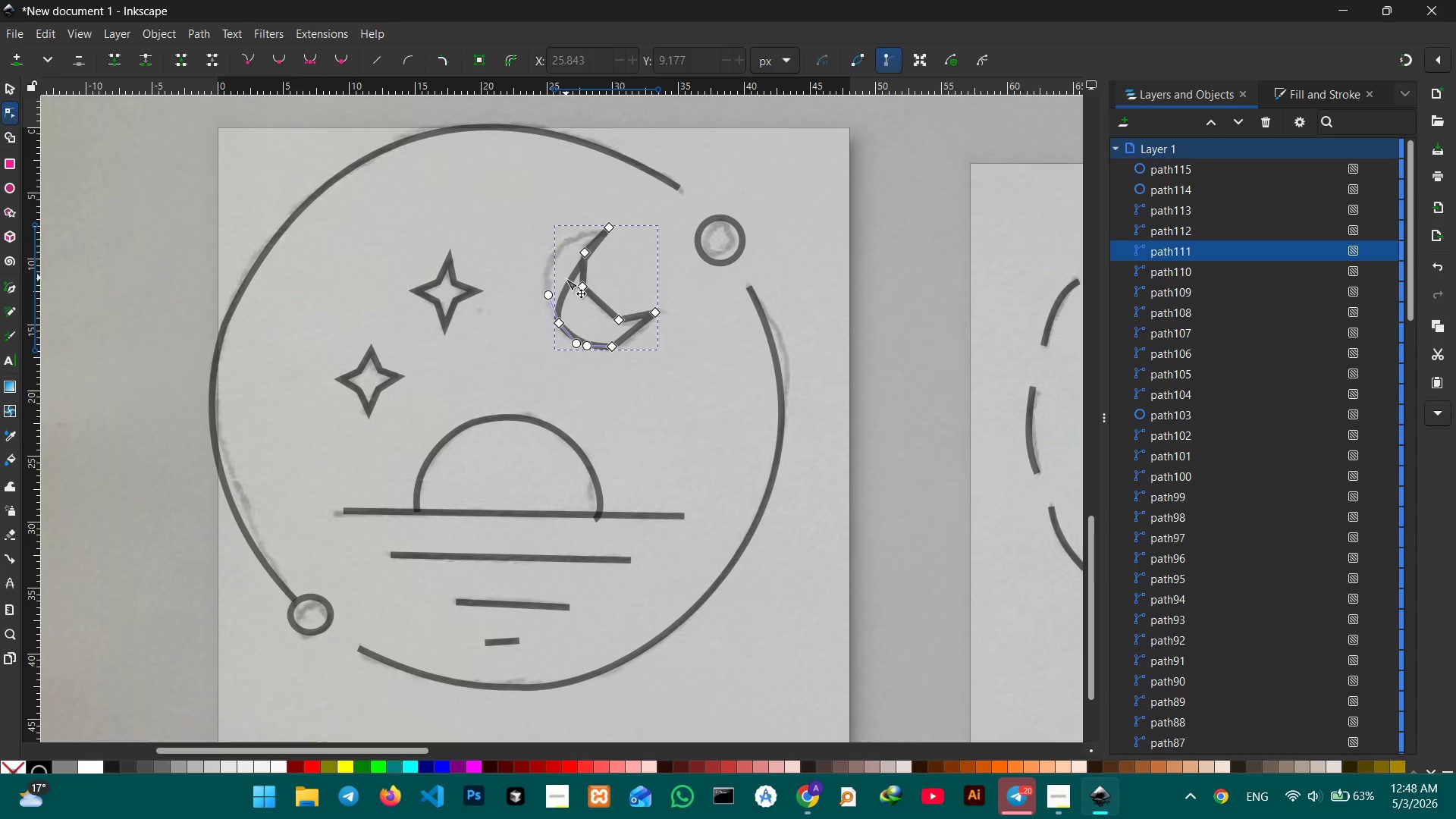 
left_click_drag(start_coordinate=[568, 278], to_coordinate=[552, 258])
 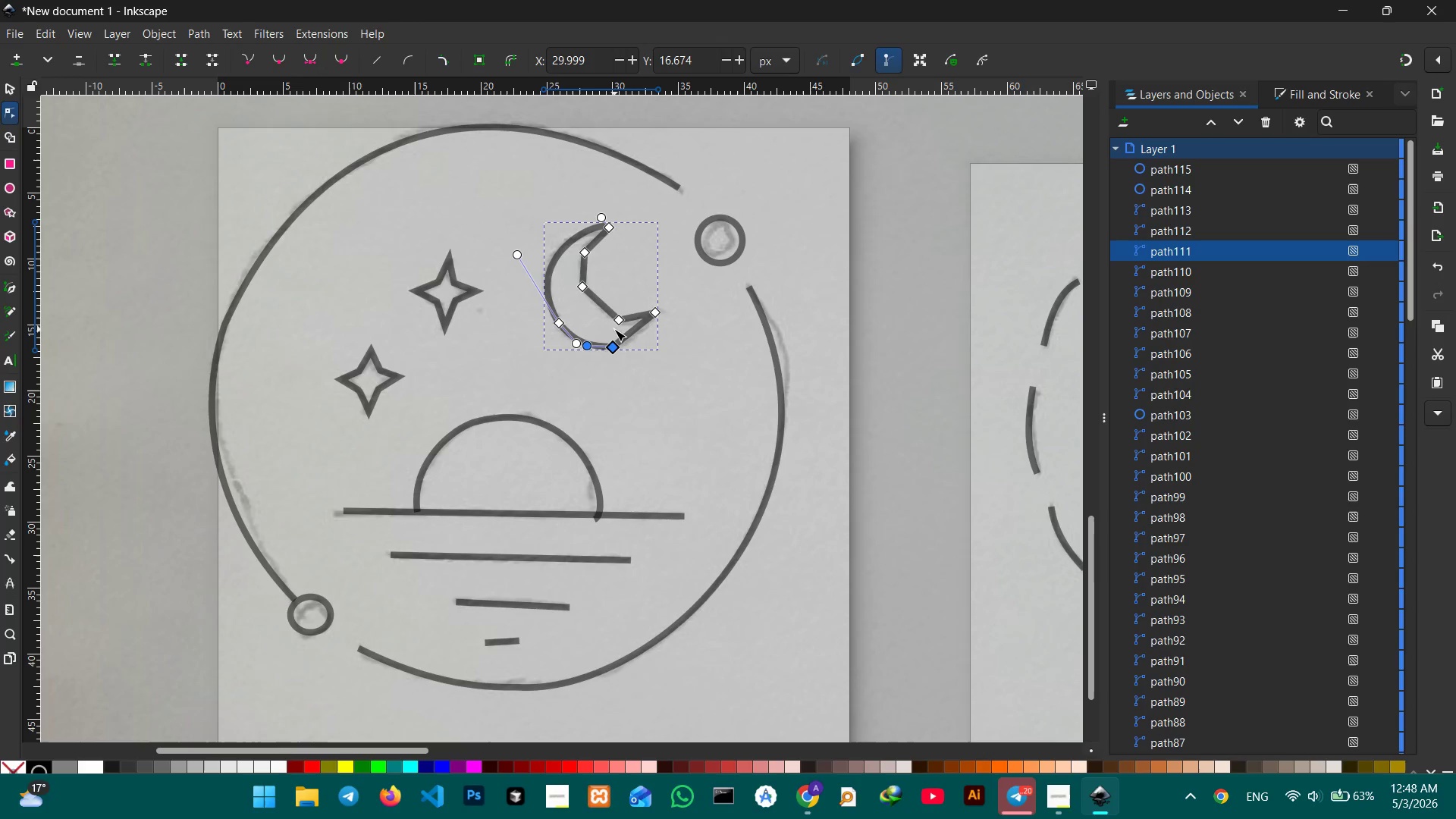 
key(Backspace)
 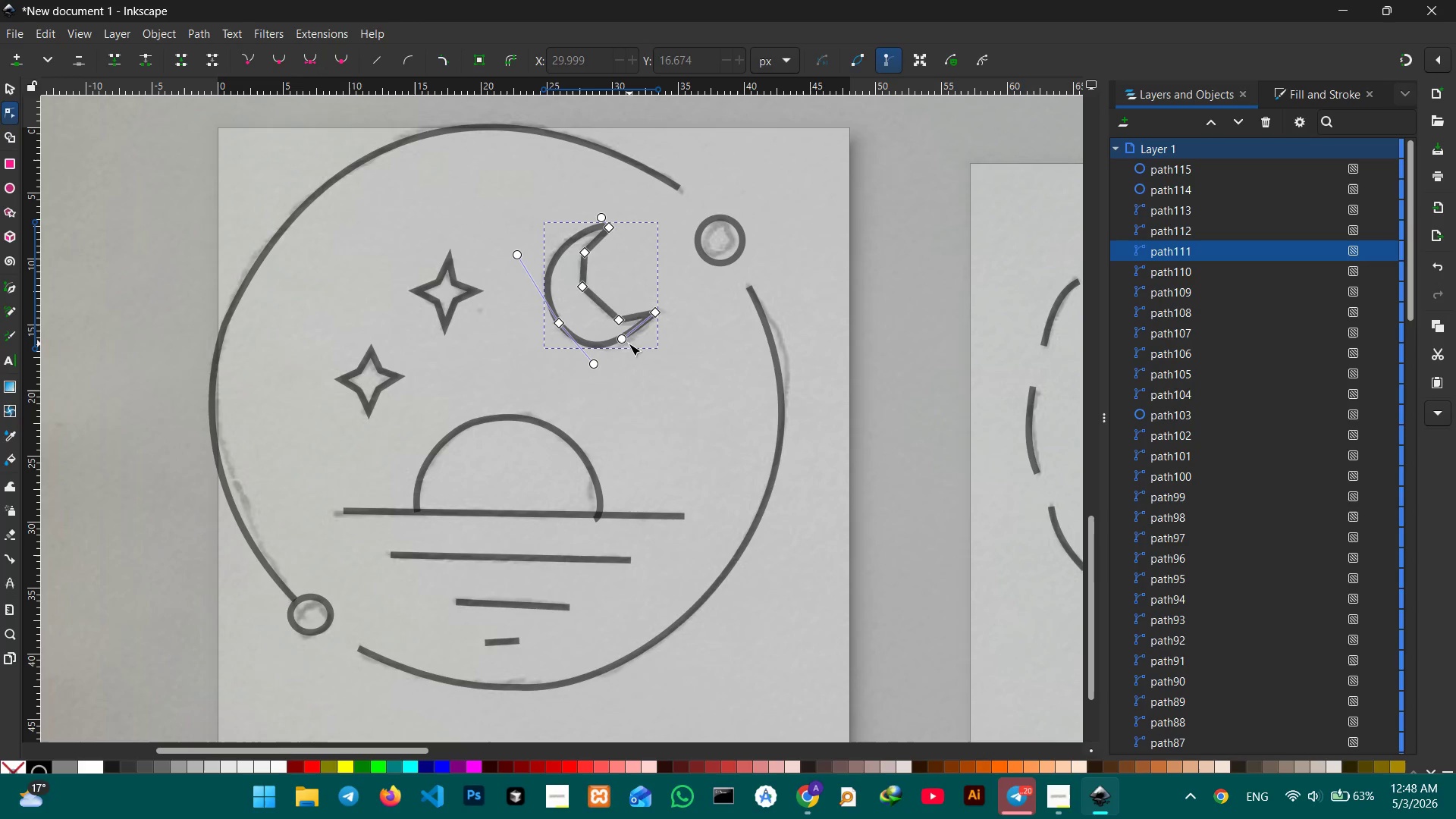 
left_click_drag(start_coordinate=[626, 343], to_coordinate=[630, 350])
 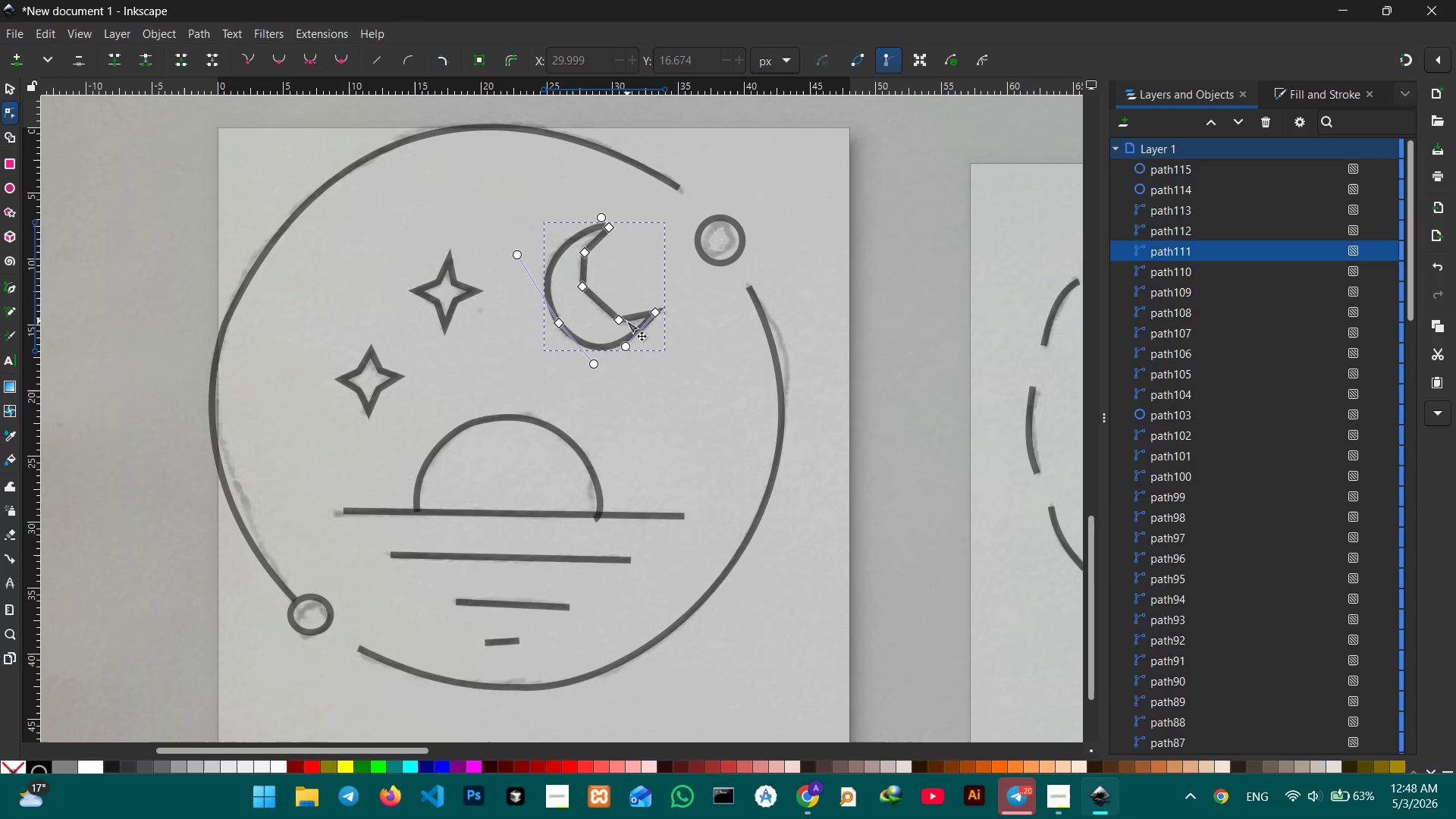 
left_click([623, 318])
 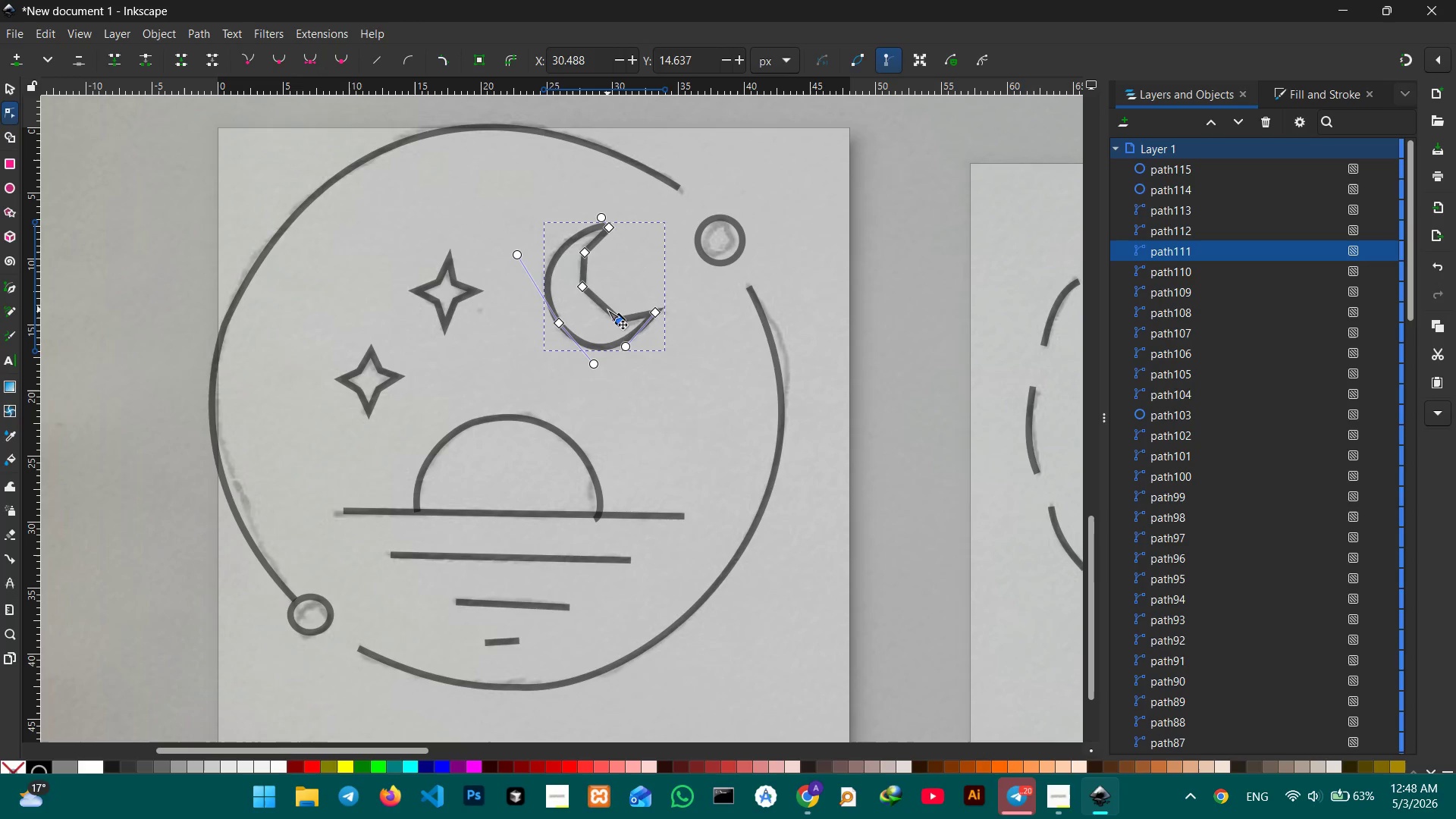 
key(Backspace)
 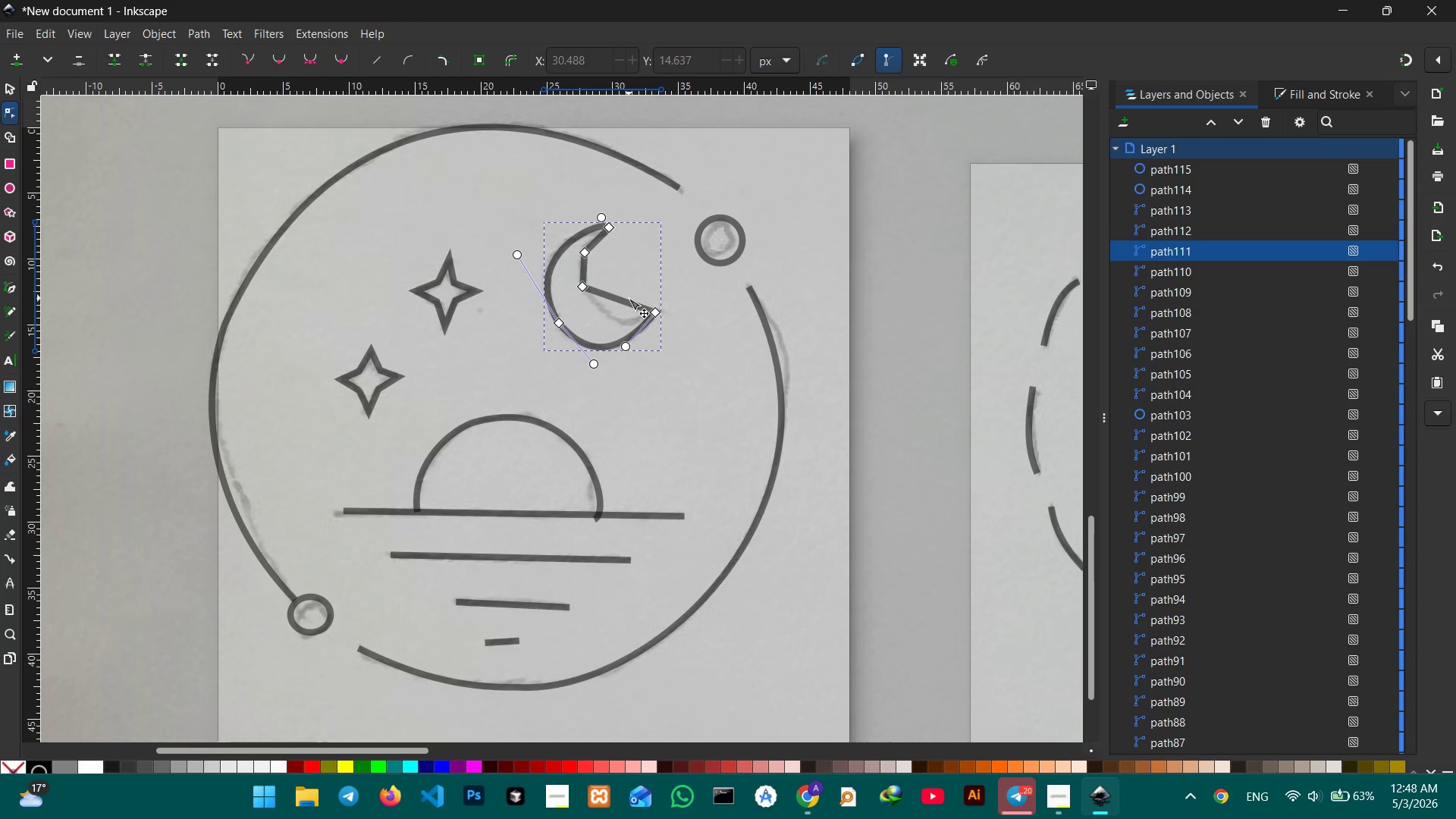 
left_click_drag(start_coordinate=[618, 300], to_coordinate=[620, 318])
 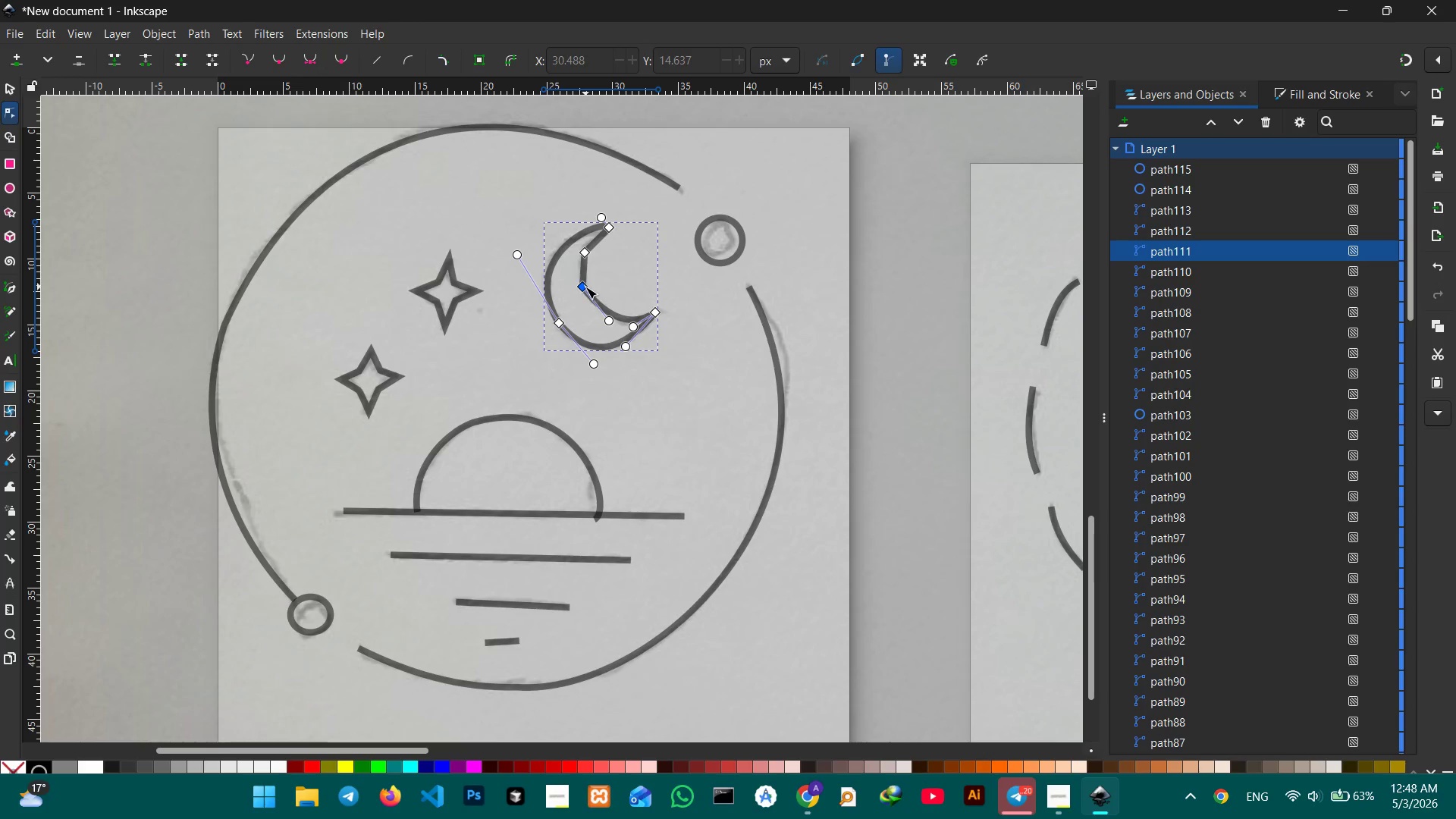 
left_click([585, 287])
 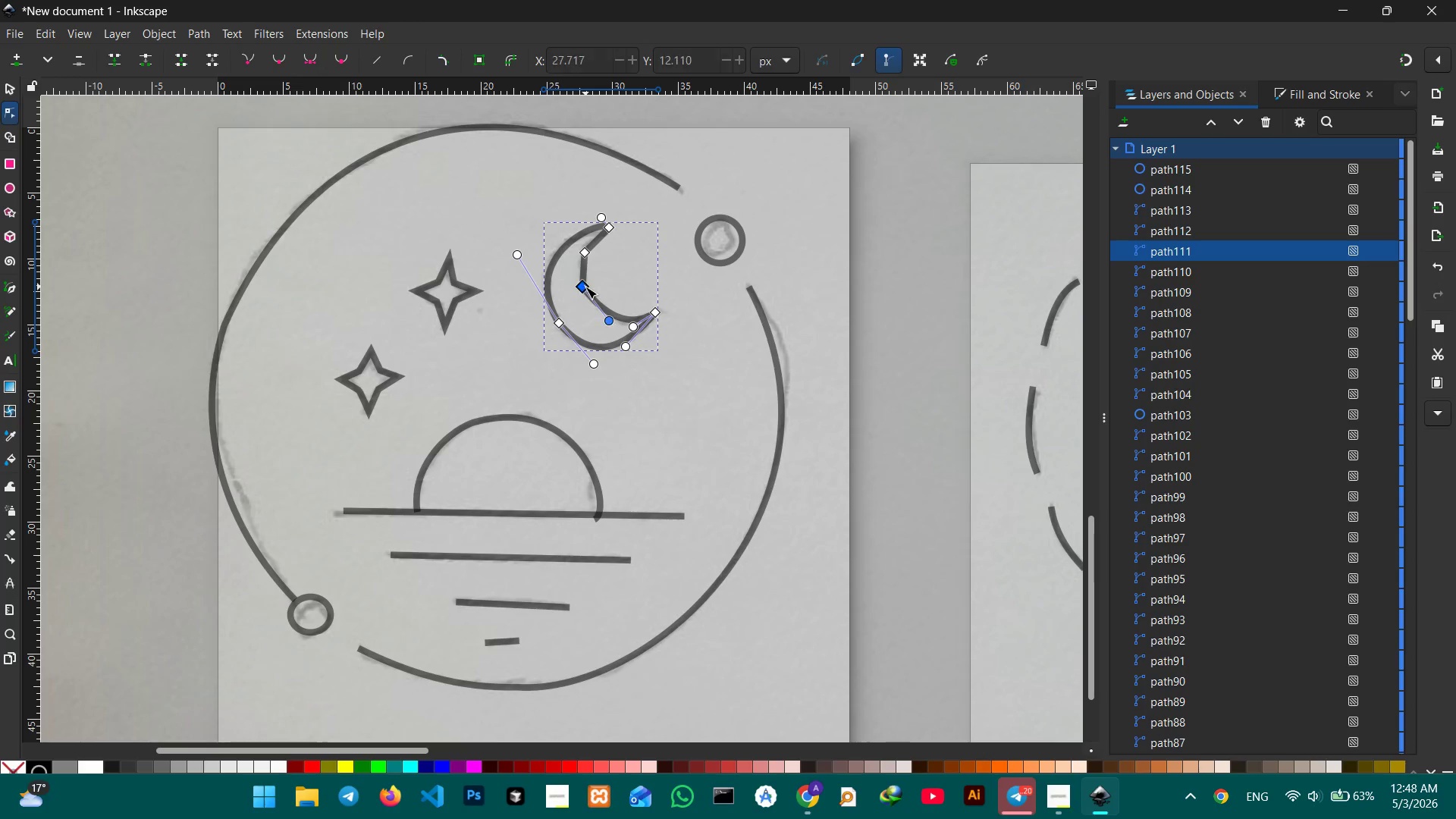 
key(Backspace)
 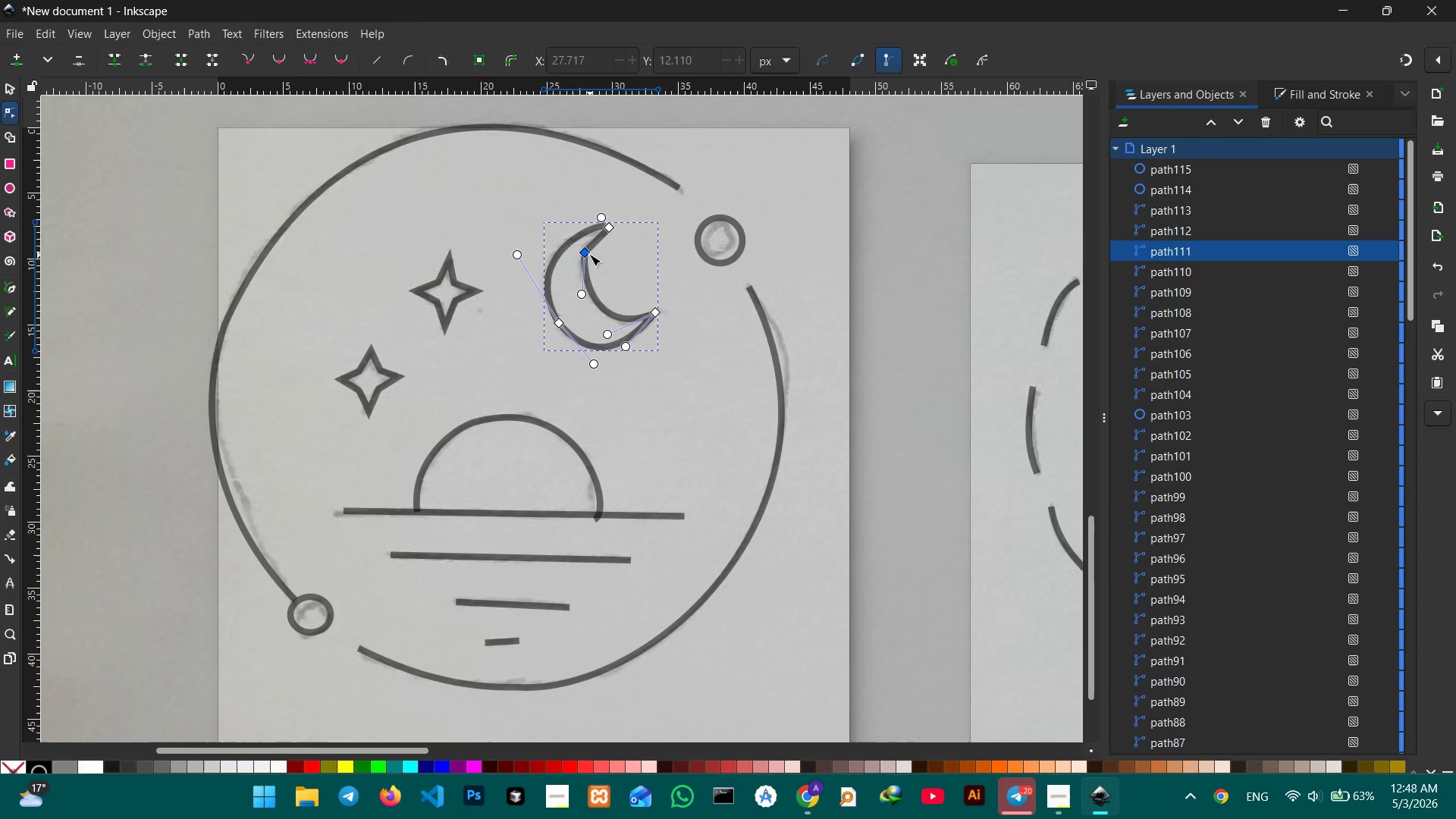 
left_click([588, 254])
 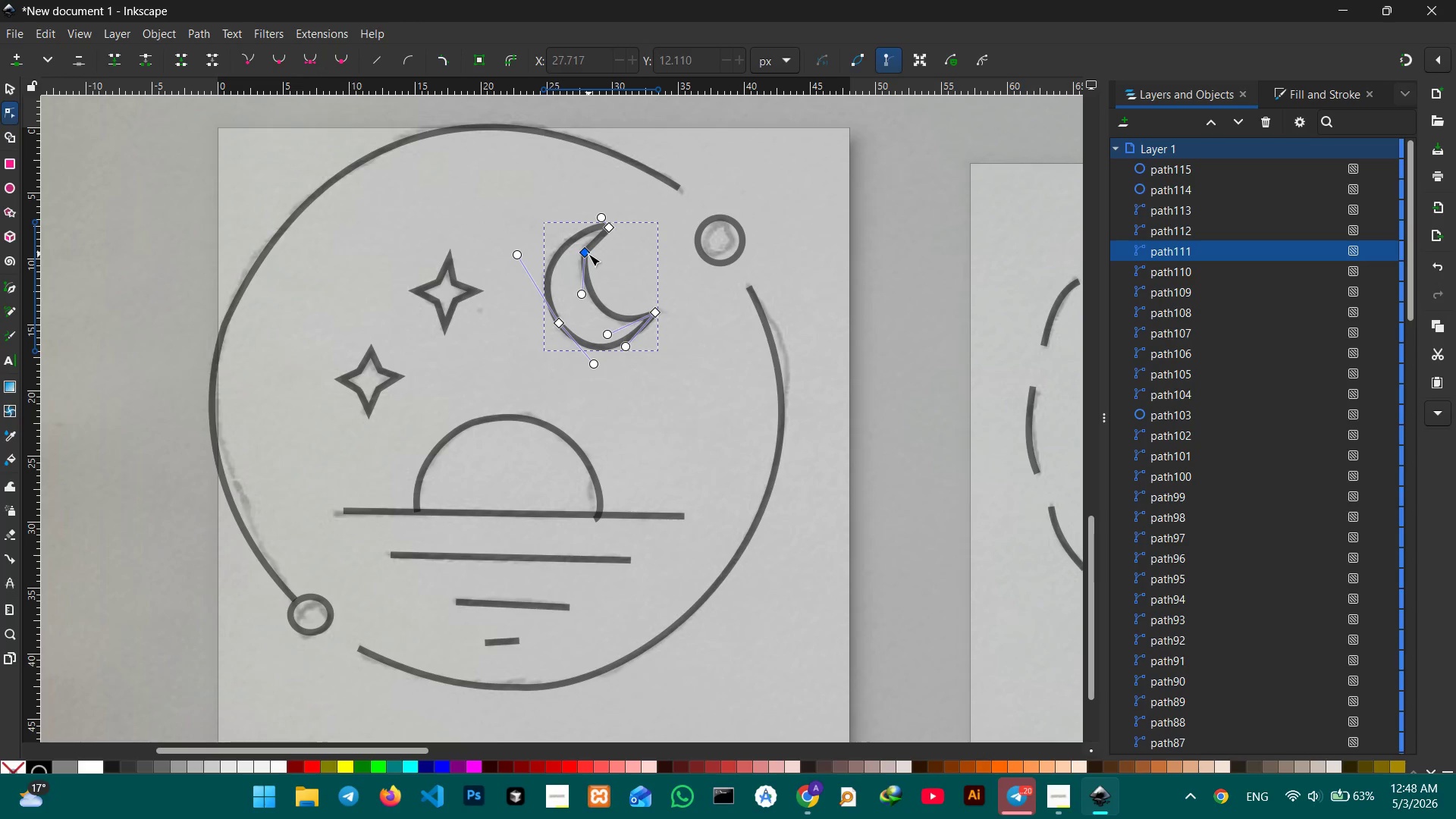 
key(Backspace)
 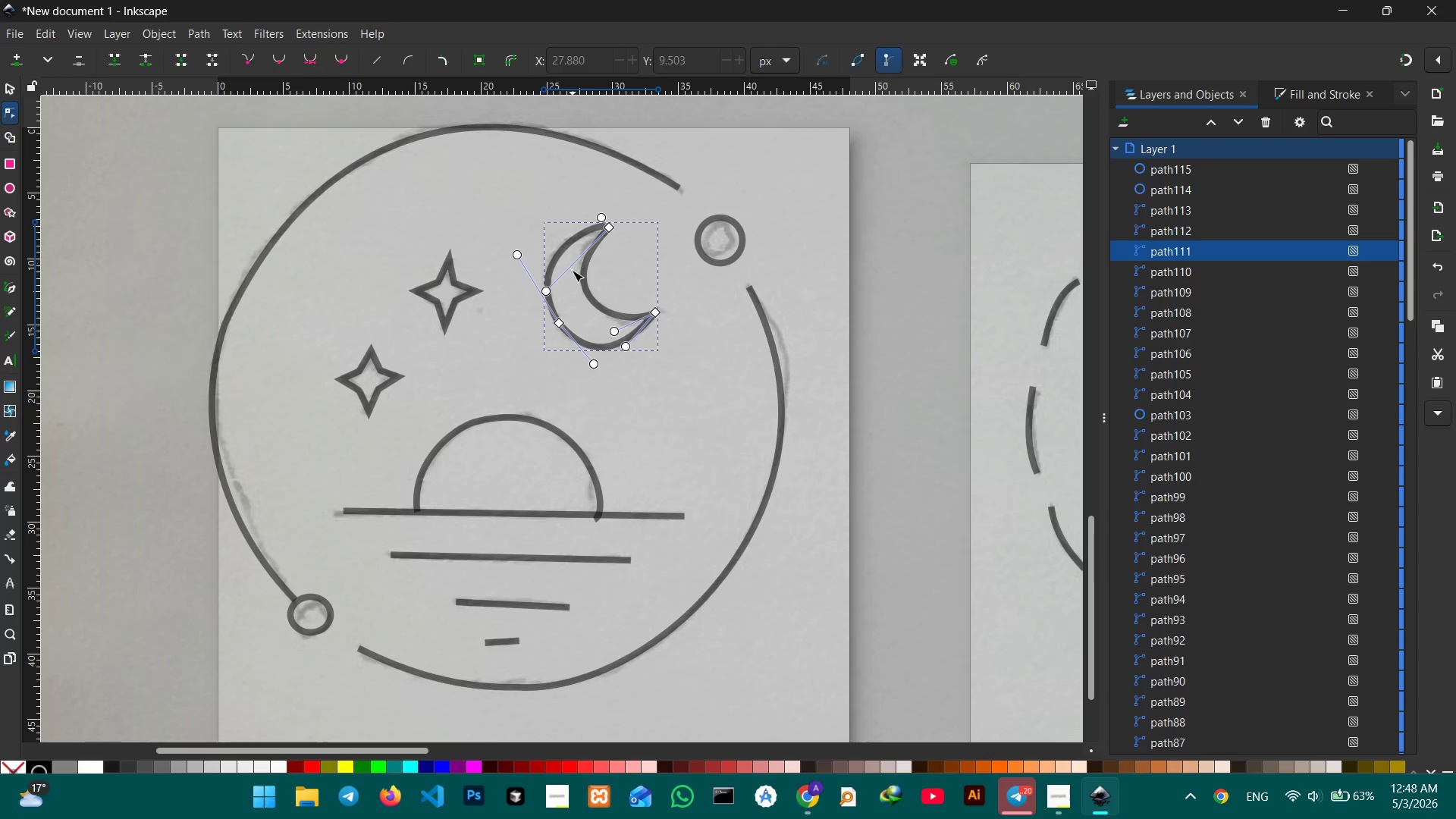 
left_click_drag(start_coordinate=[548, 289], to_coordinate=[550, 283])
 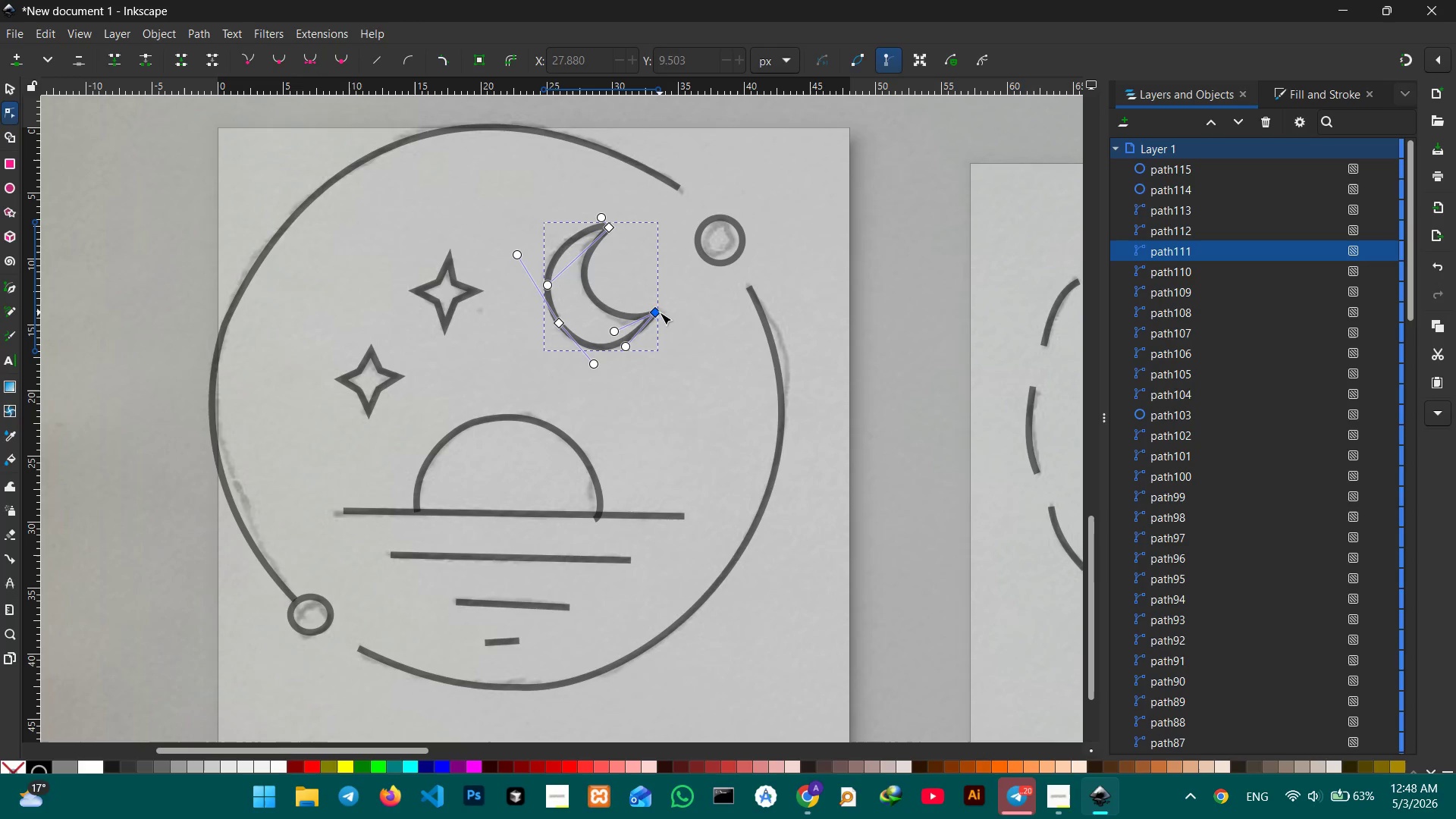 
left_click_drag(start_coordinate=[659, 312], to_coordinate=[665, 316])
 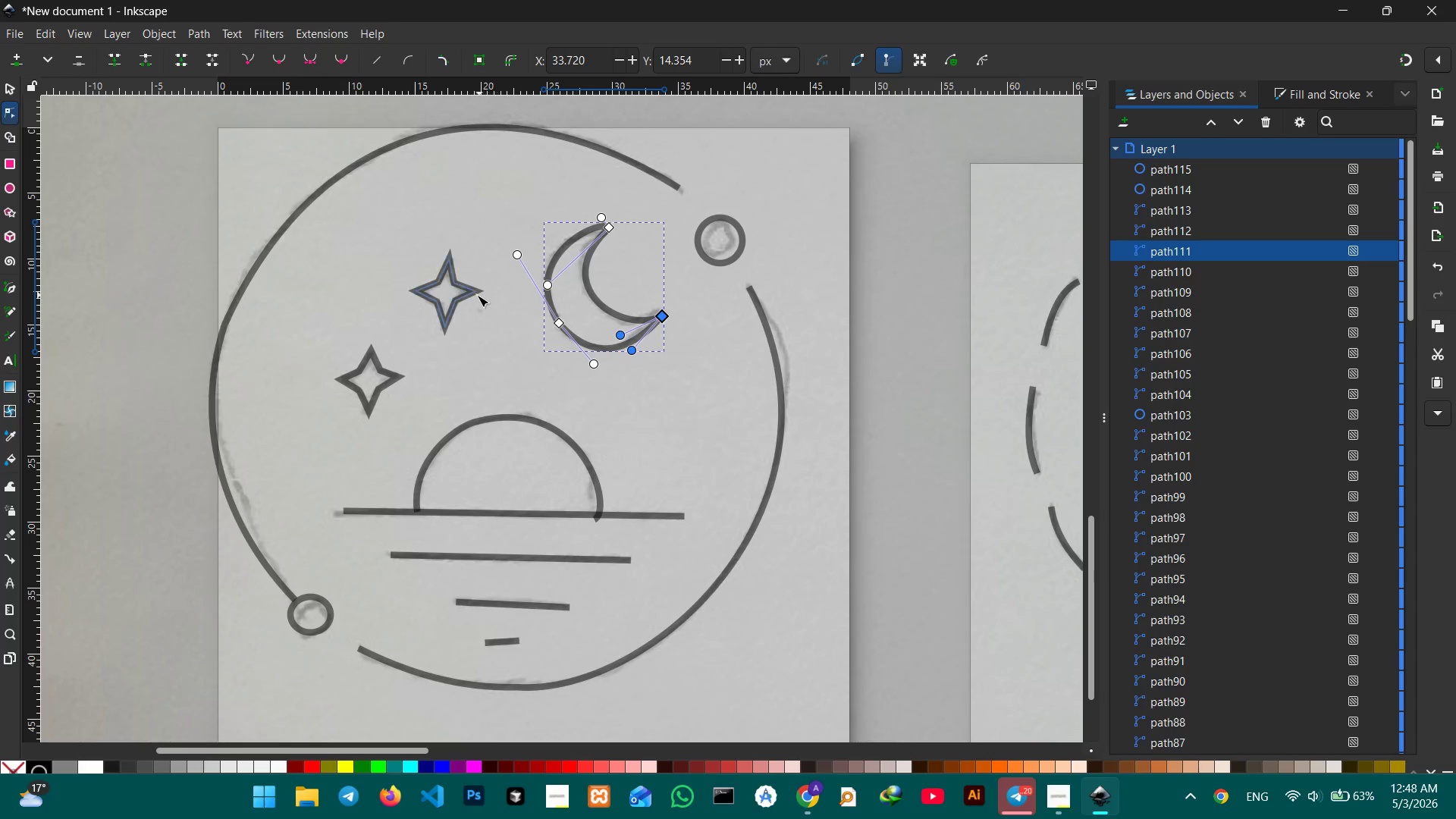 
left_click([471, 293])
 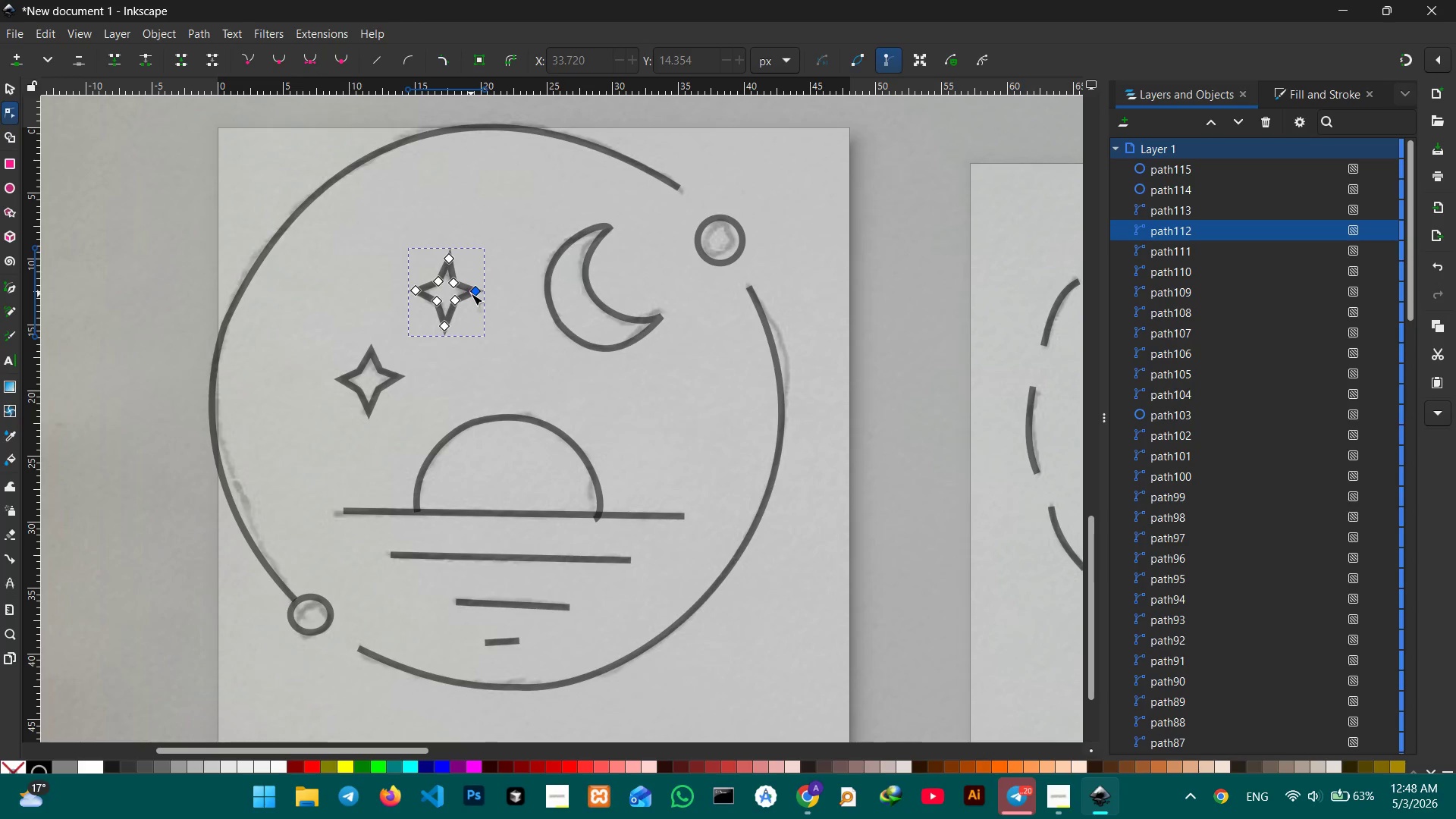 
hold_key(key=ControlLeft, duration=1.08)
 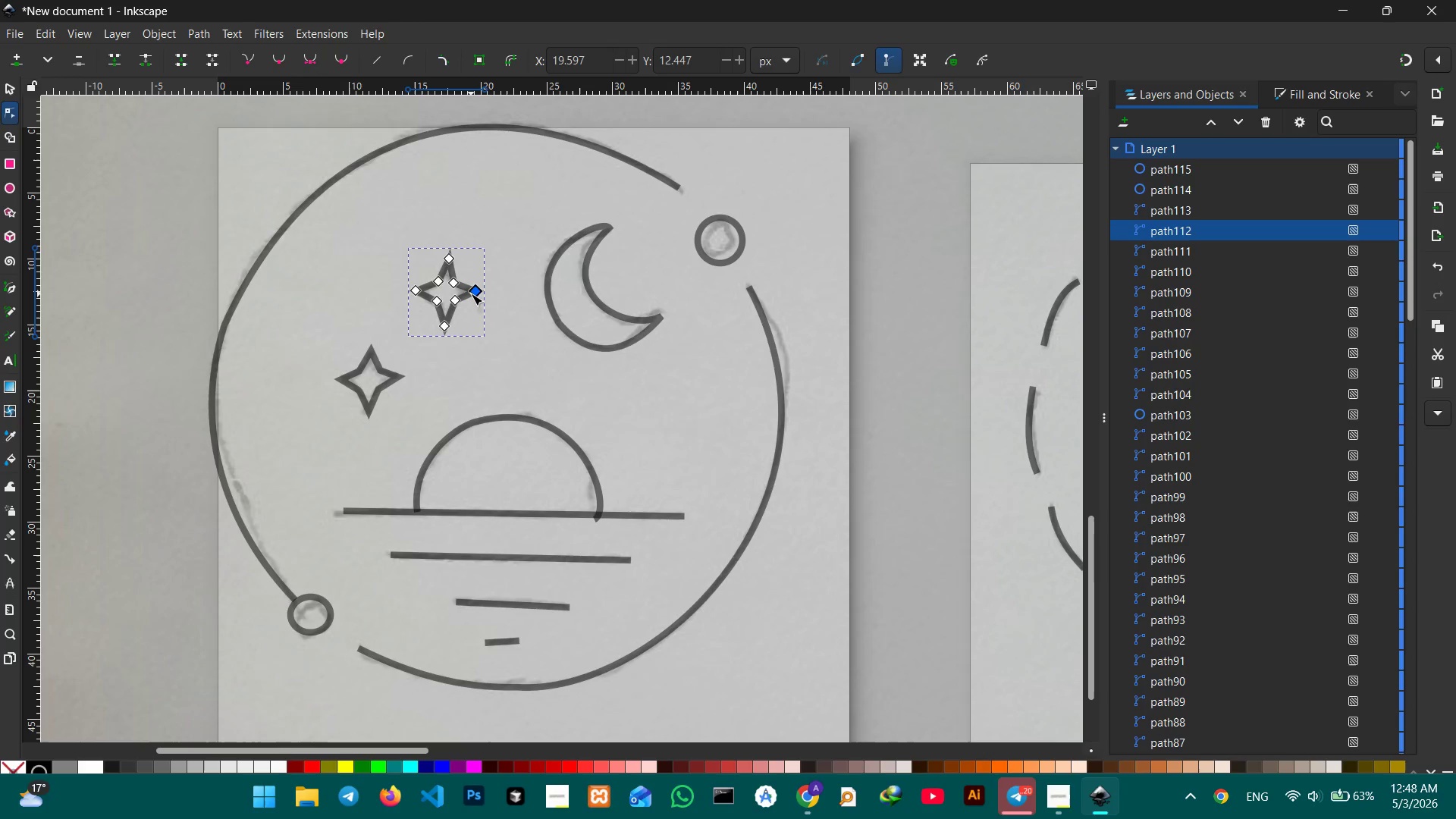 
hold_key(key=ControlLeft, duration=0.52)
scroll: coordinate [471, 293], scroll_direction: up, amount: 5.0
 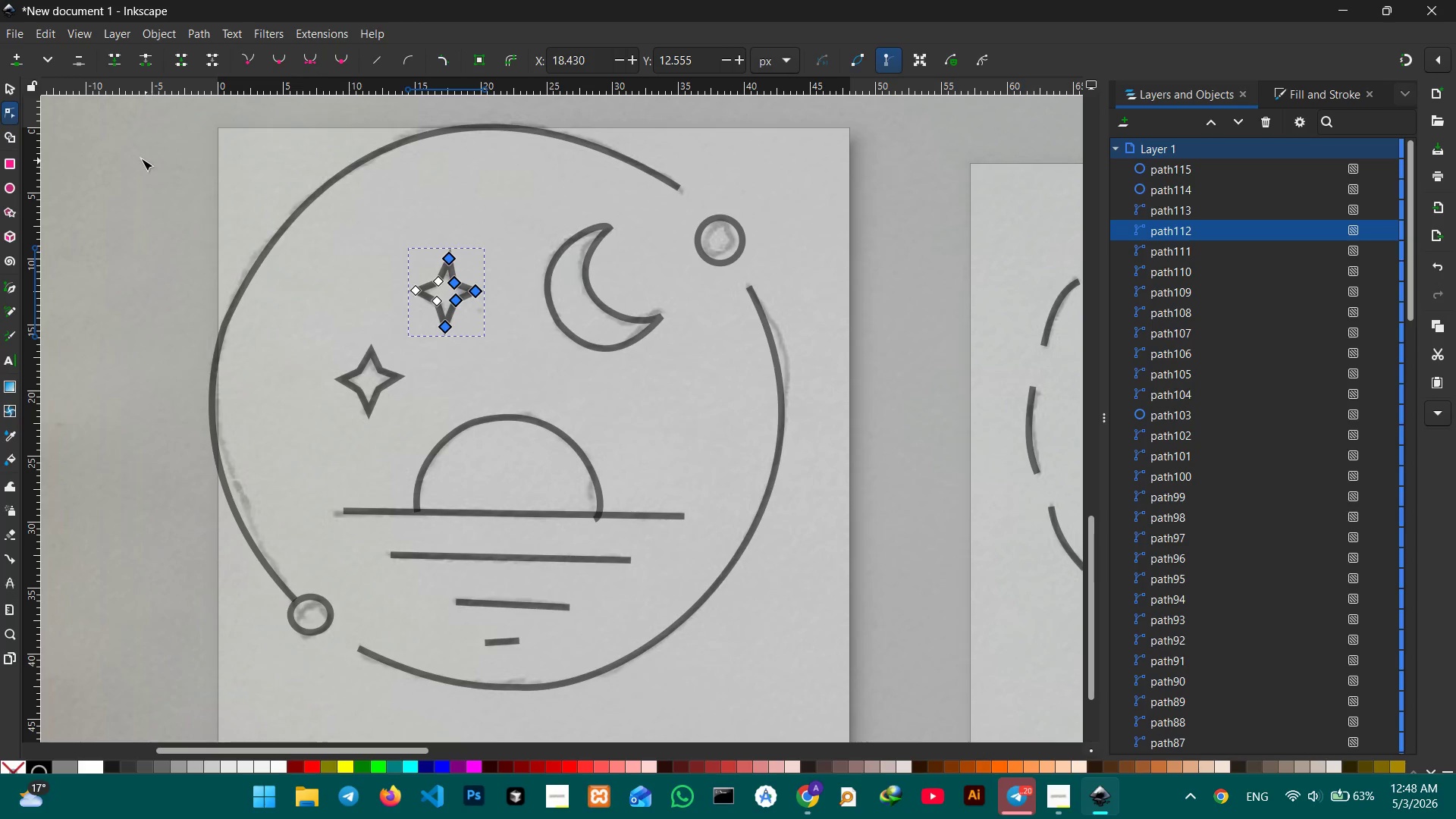 
left_click([9, 82])
 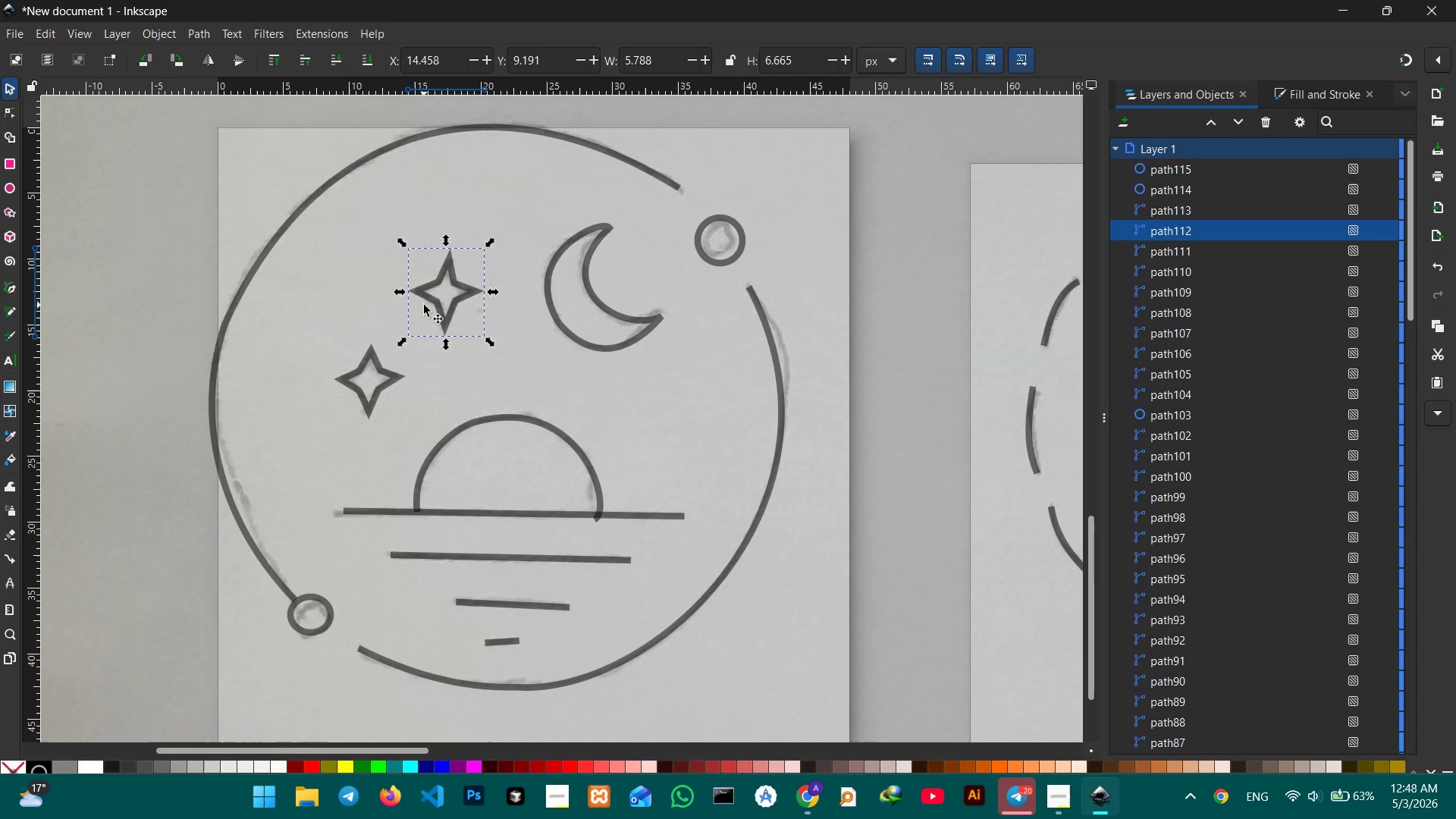 
hold_key(key=ControlLeft, duration=0.91)
scroll: coordinate [424, 305], scroll_direction: up, amount: 4.0
 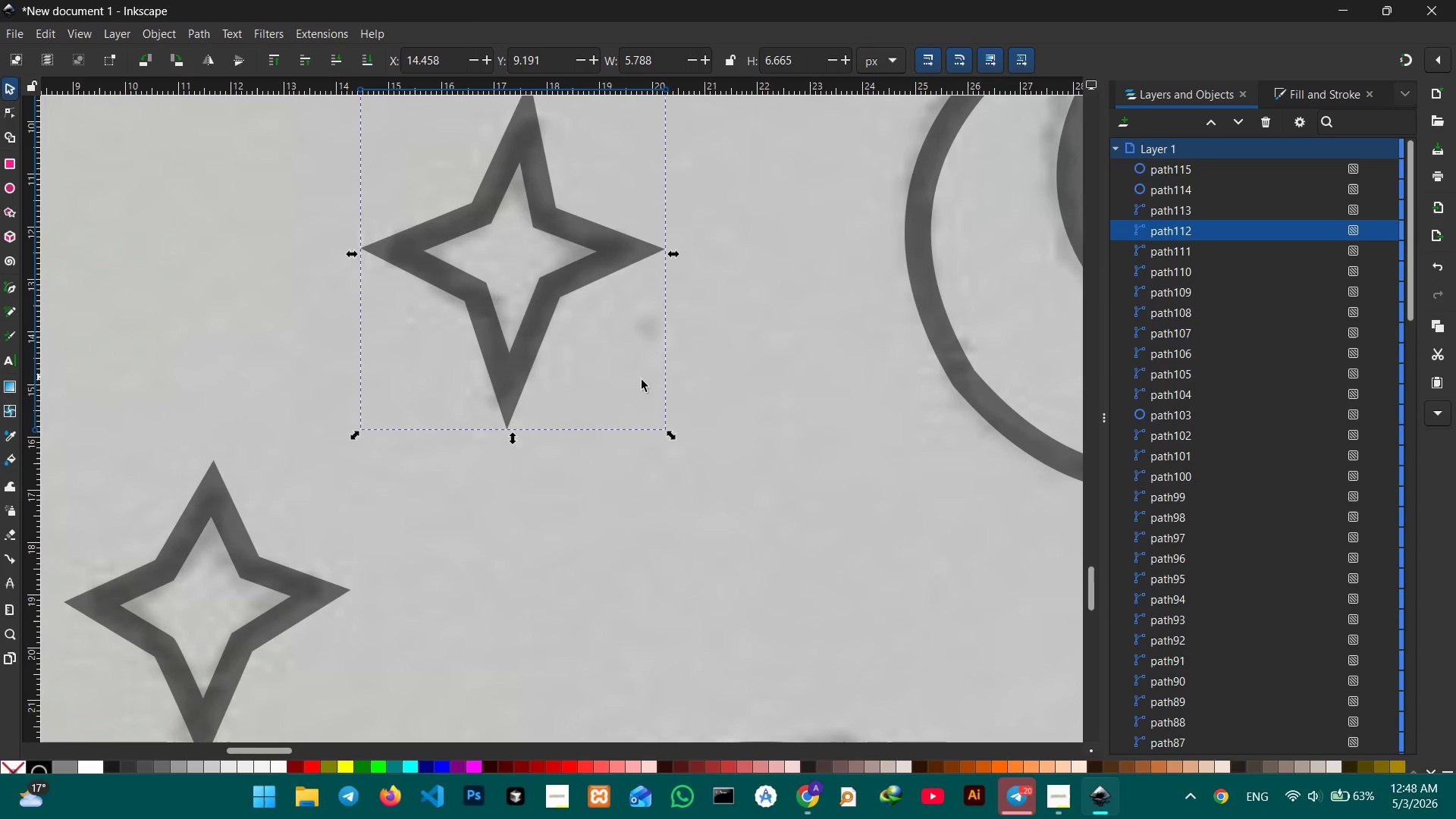 
hold_key(key=Space, duration=1.01)
 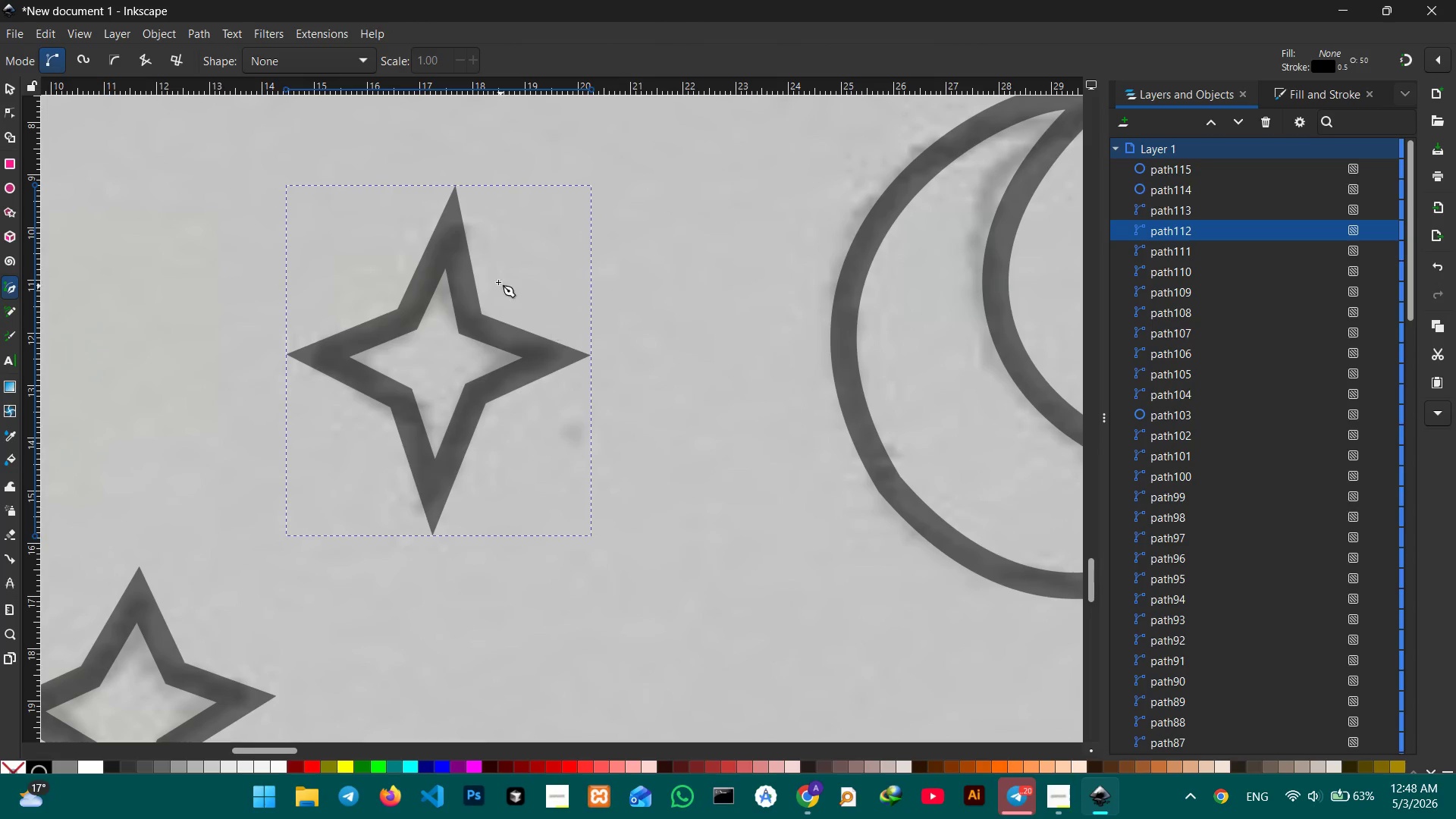 
left_click_drag(start_coordinate=[758, 396], to_coordinate=[683, 502])
 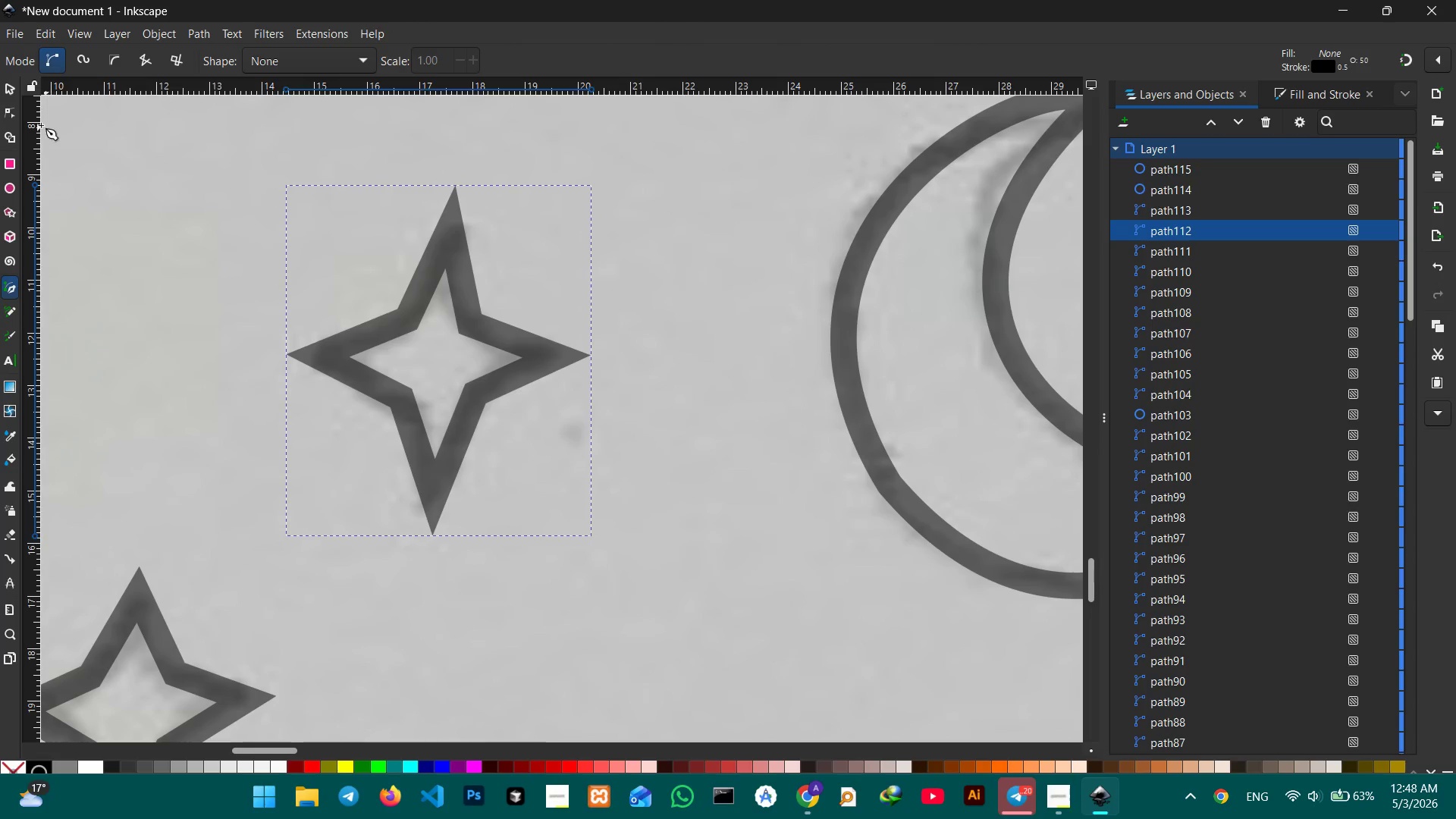 
left_click([8, 110])
 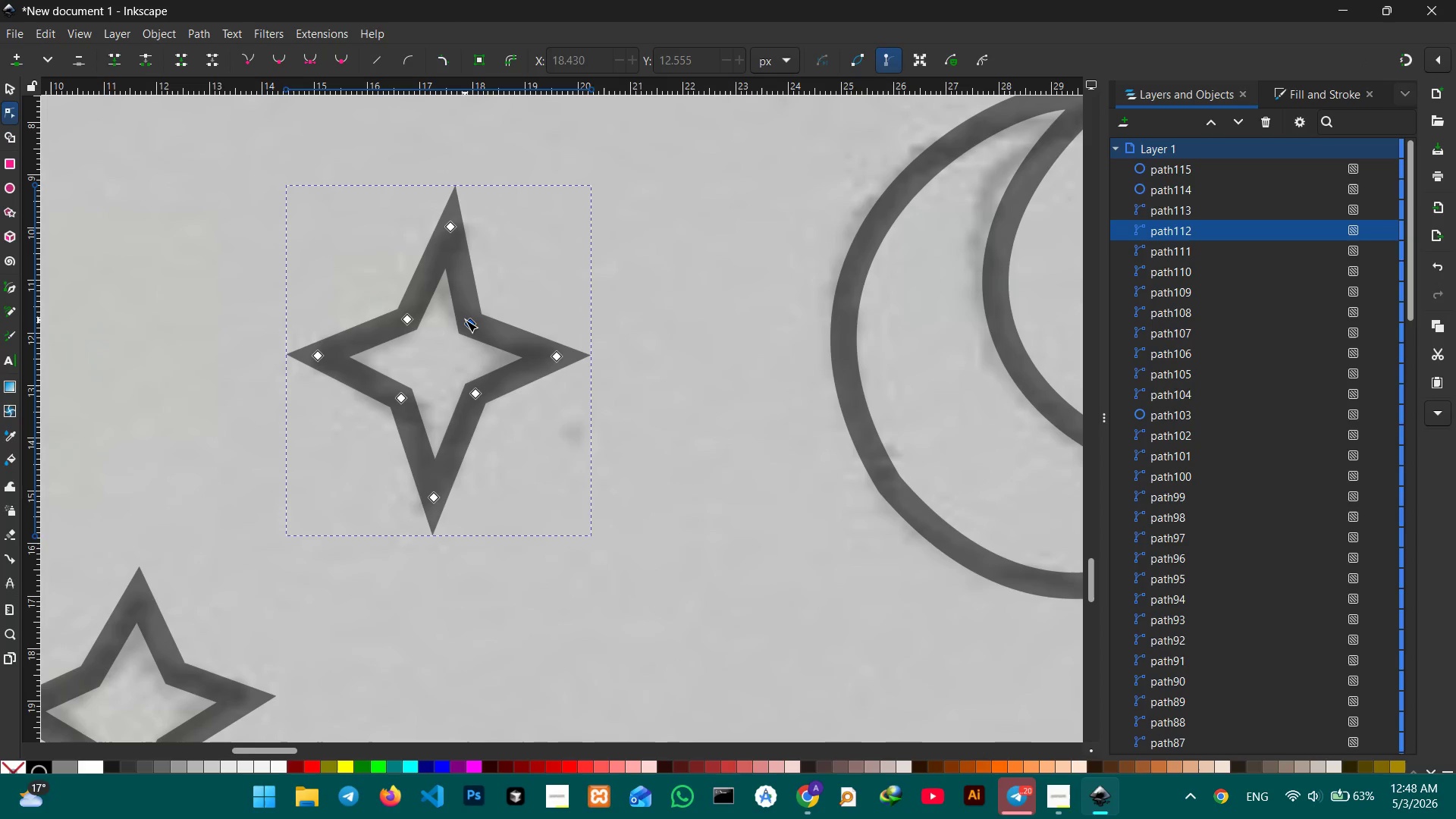 
left_click([466, 320])
 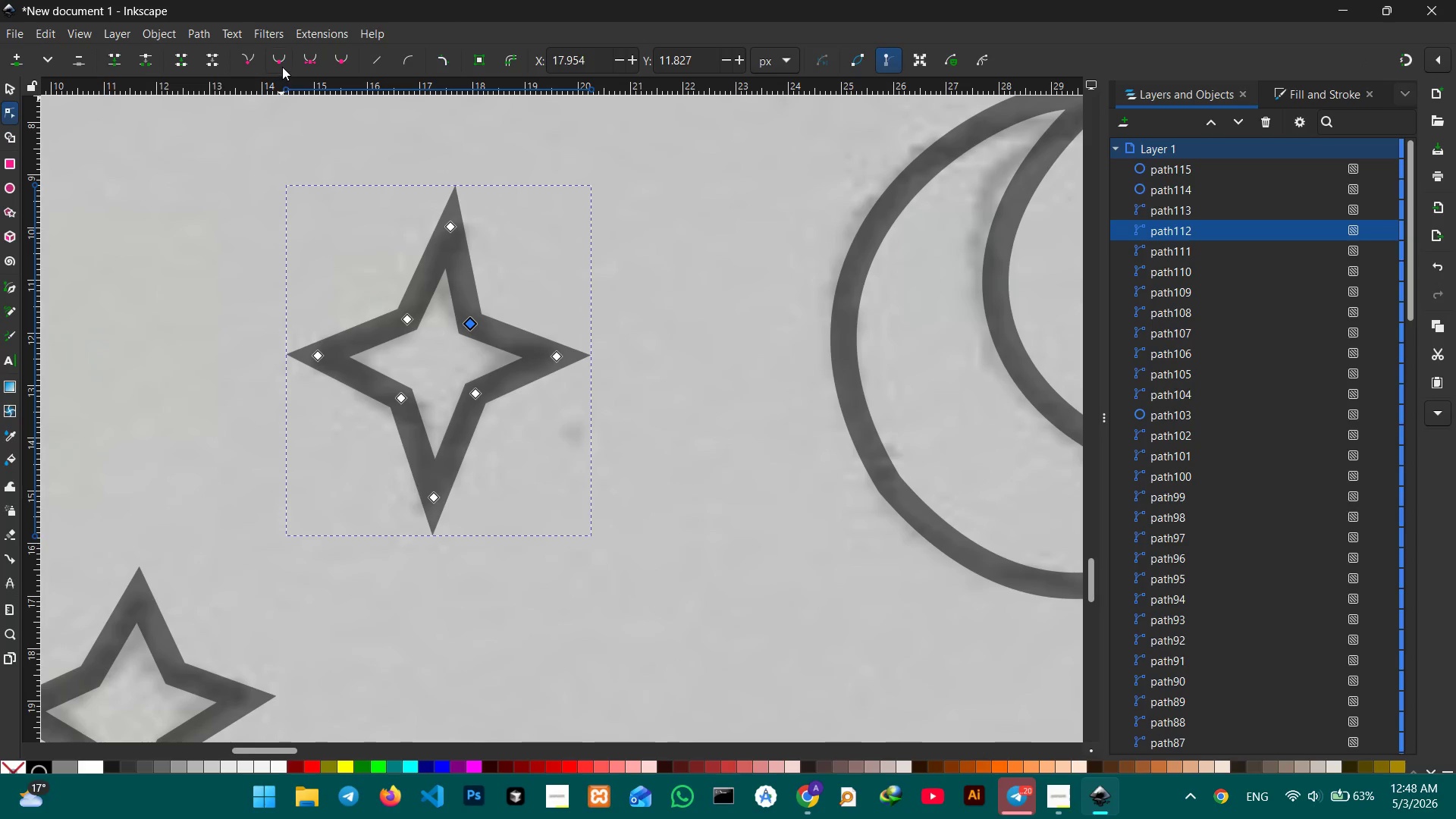 
left_click([283, 60])
 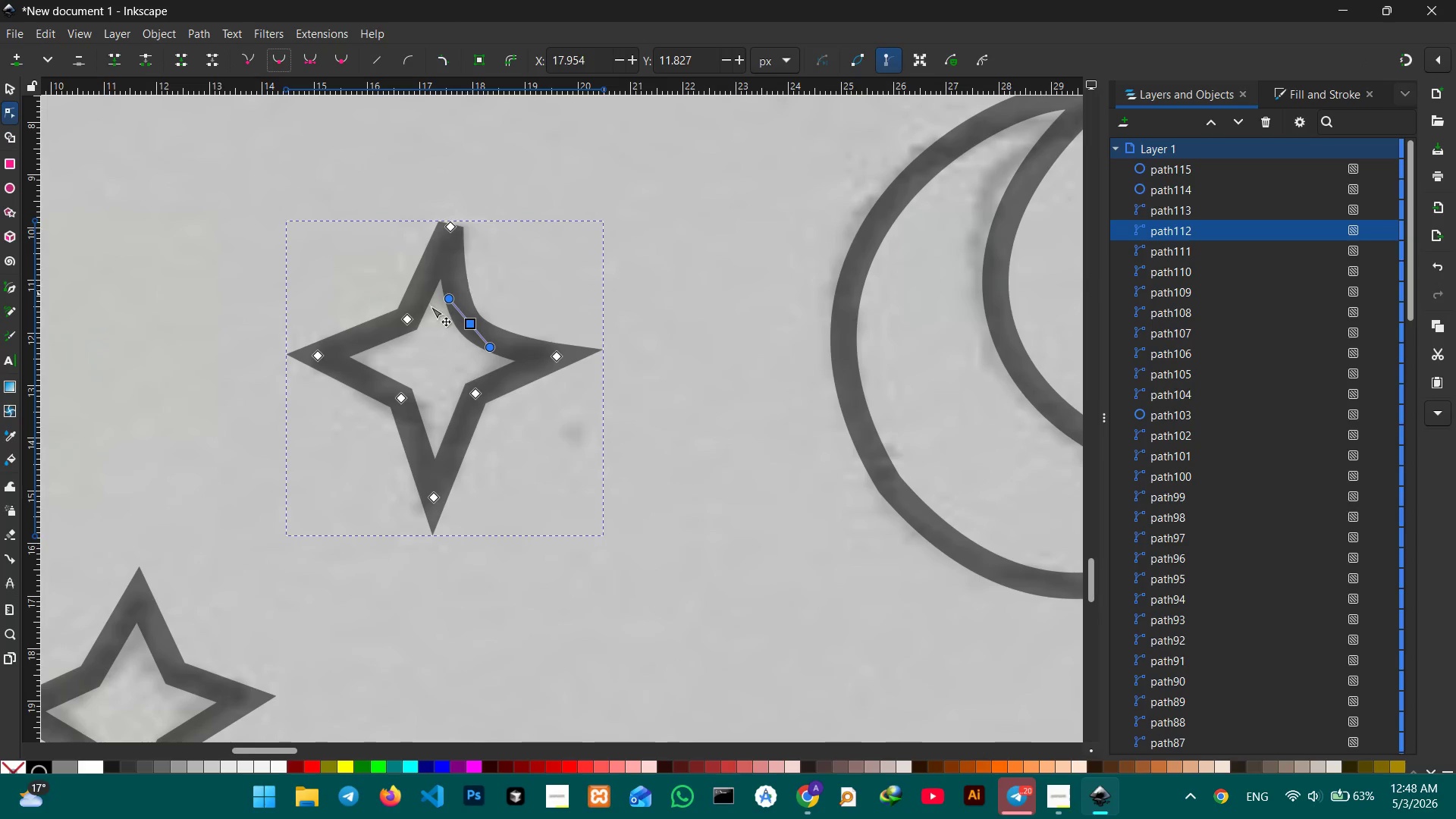 
left_click([410, 322])
 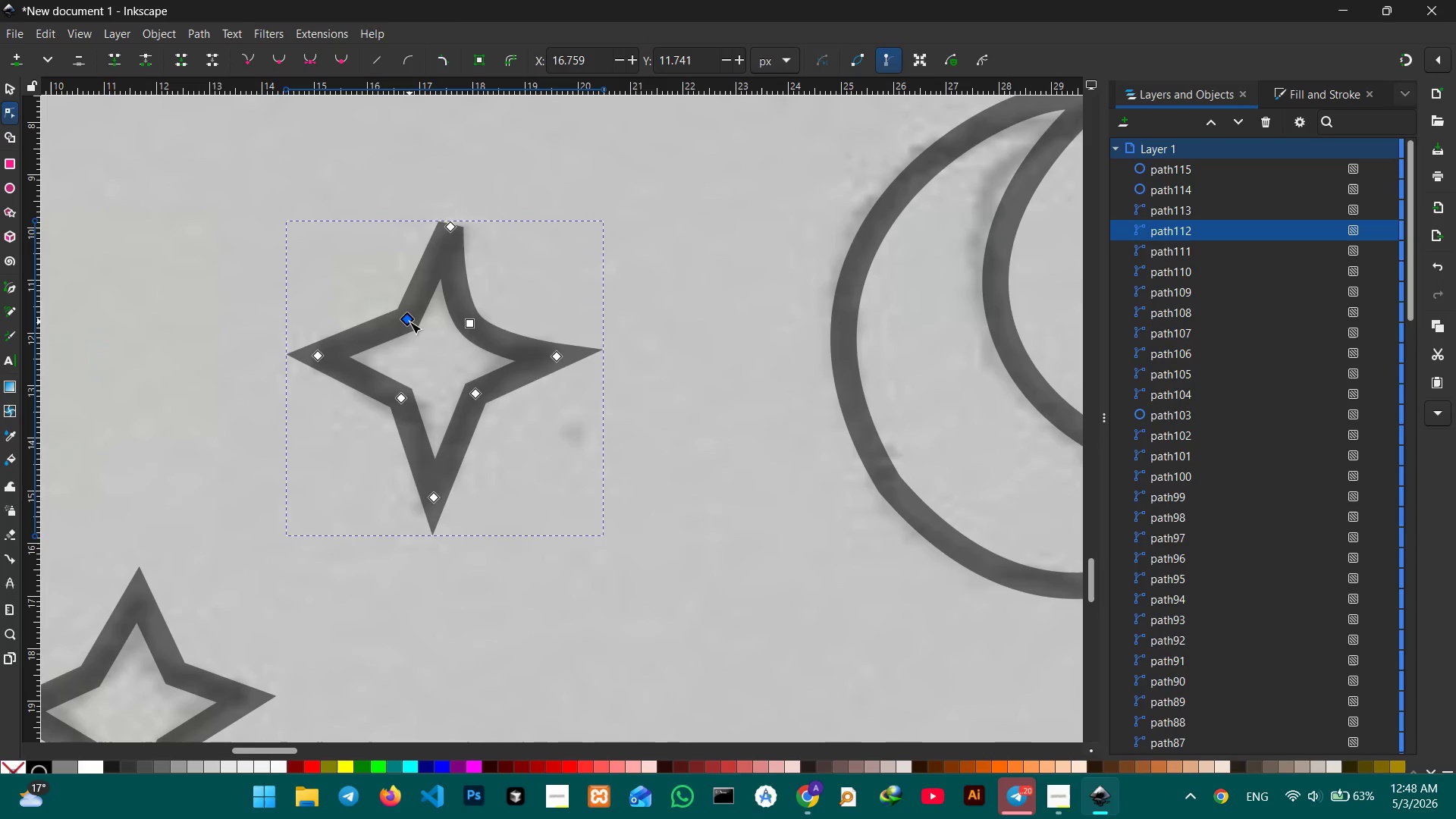 
left_click([410, 322])
 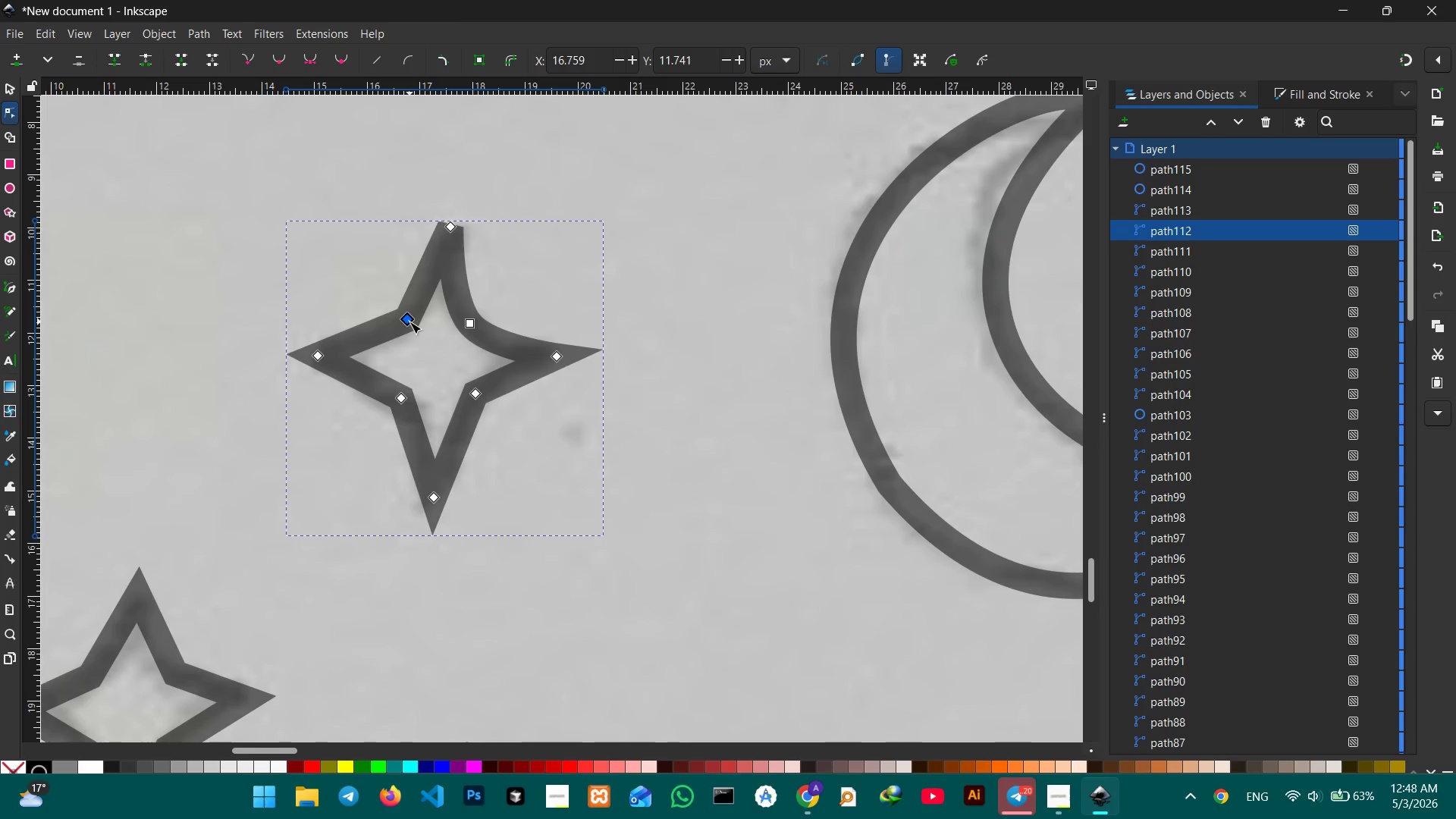 
key(Backspace)
 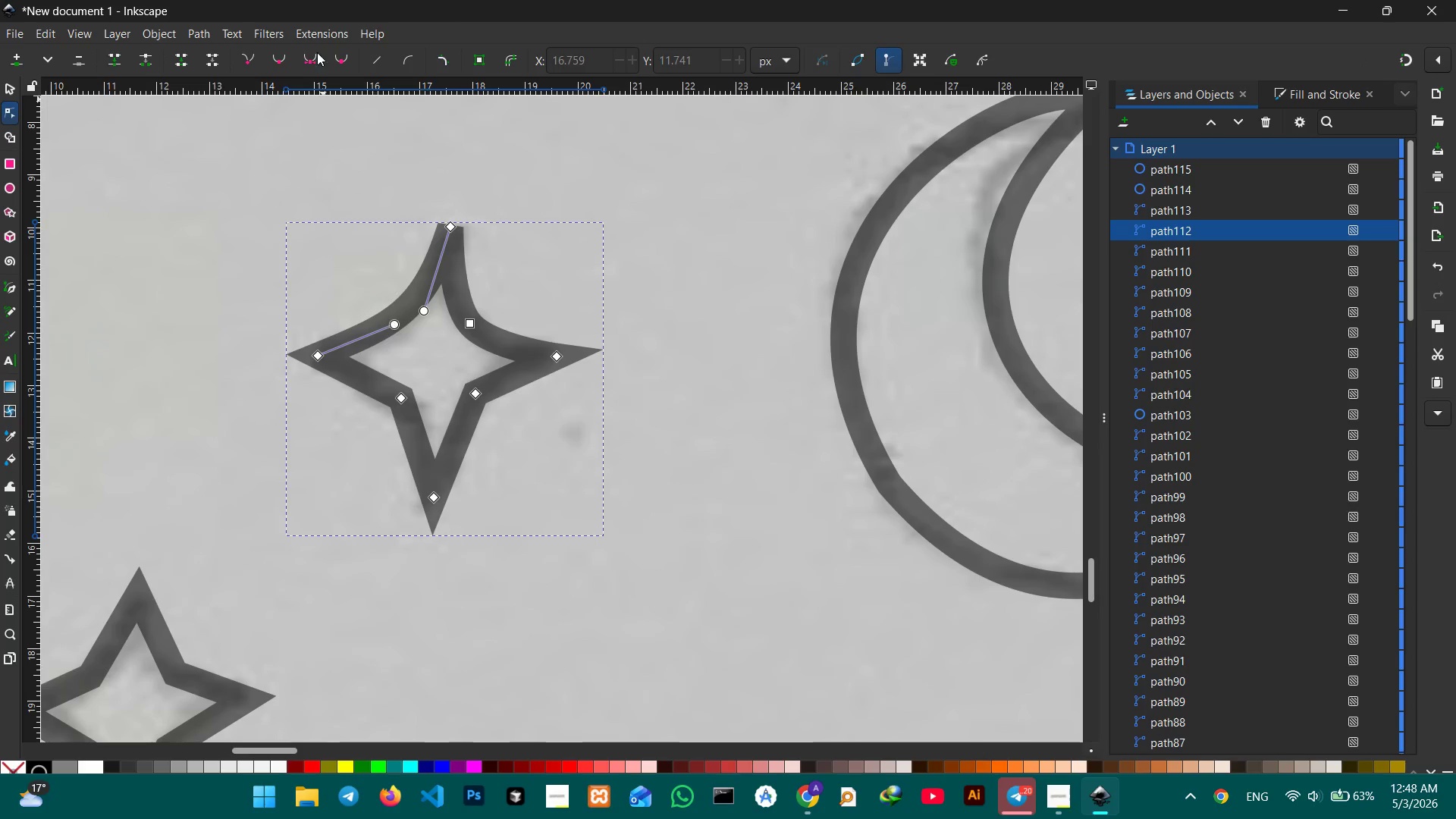 
left_click([281, 52])
 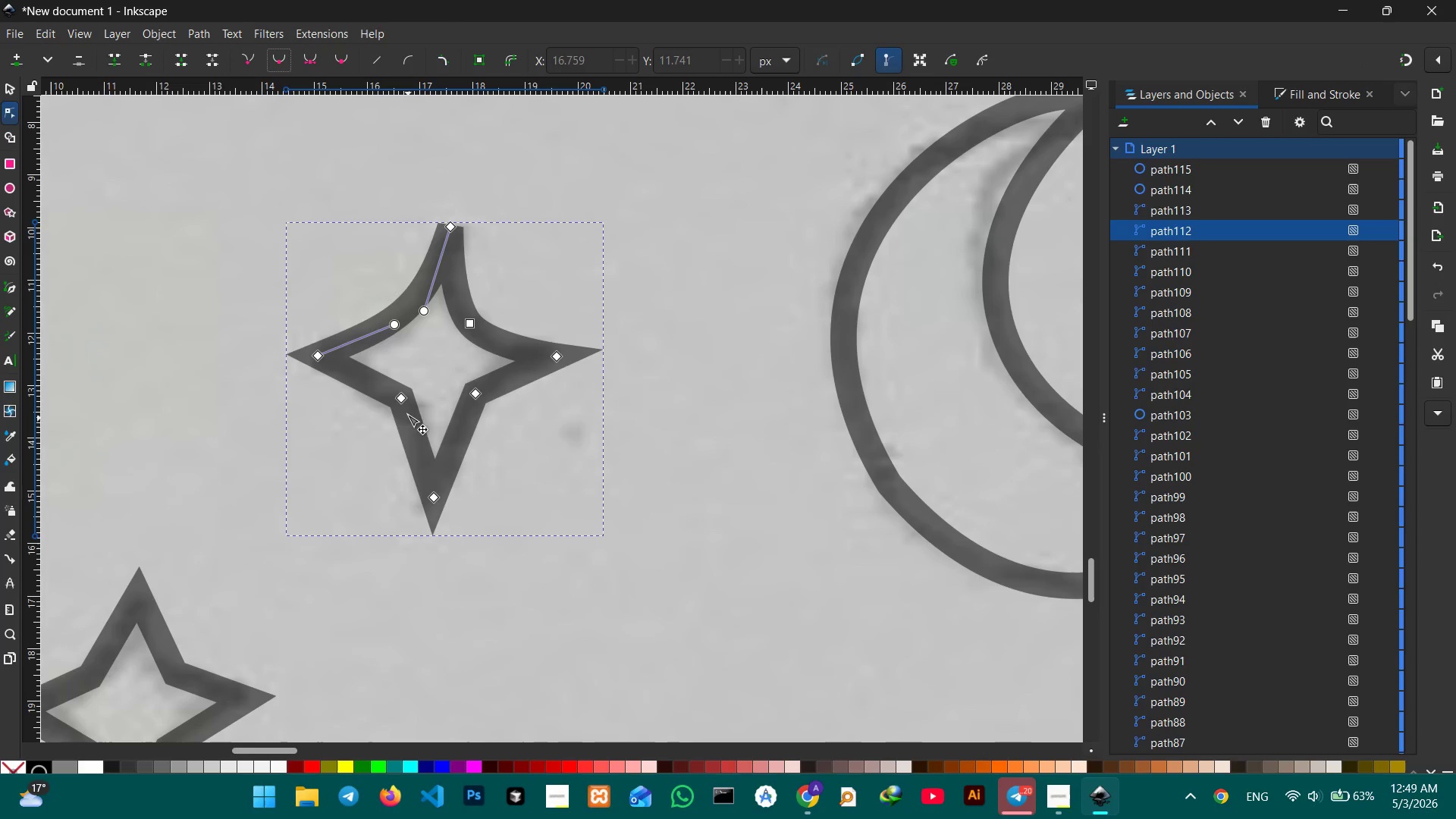 
left_click([404, 402])
 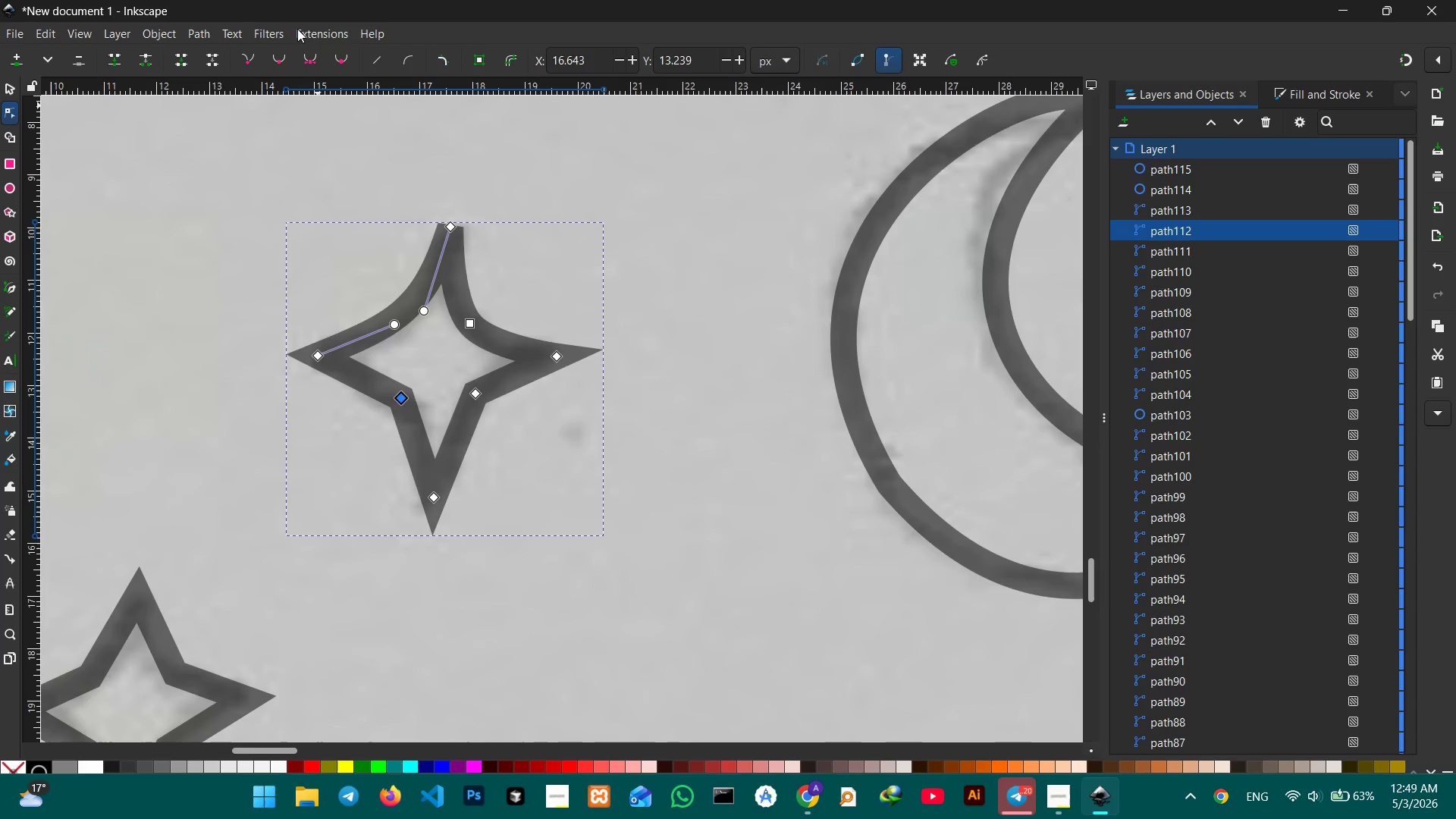 
left_click([277, 52])
 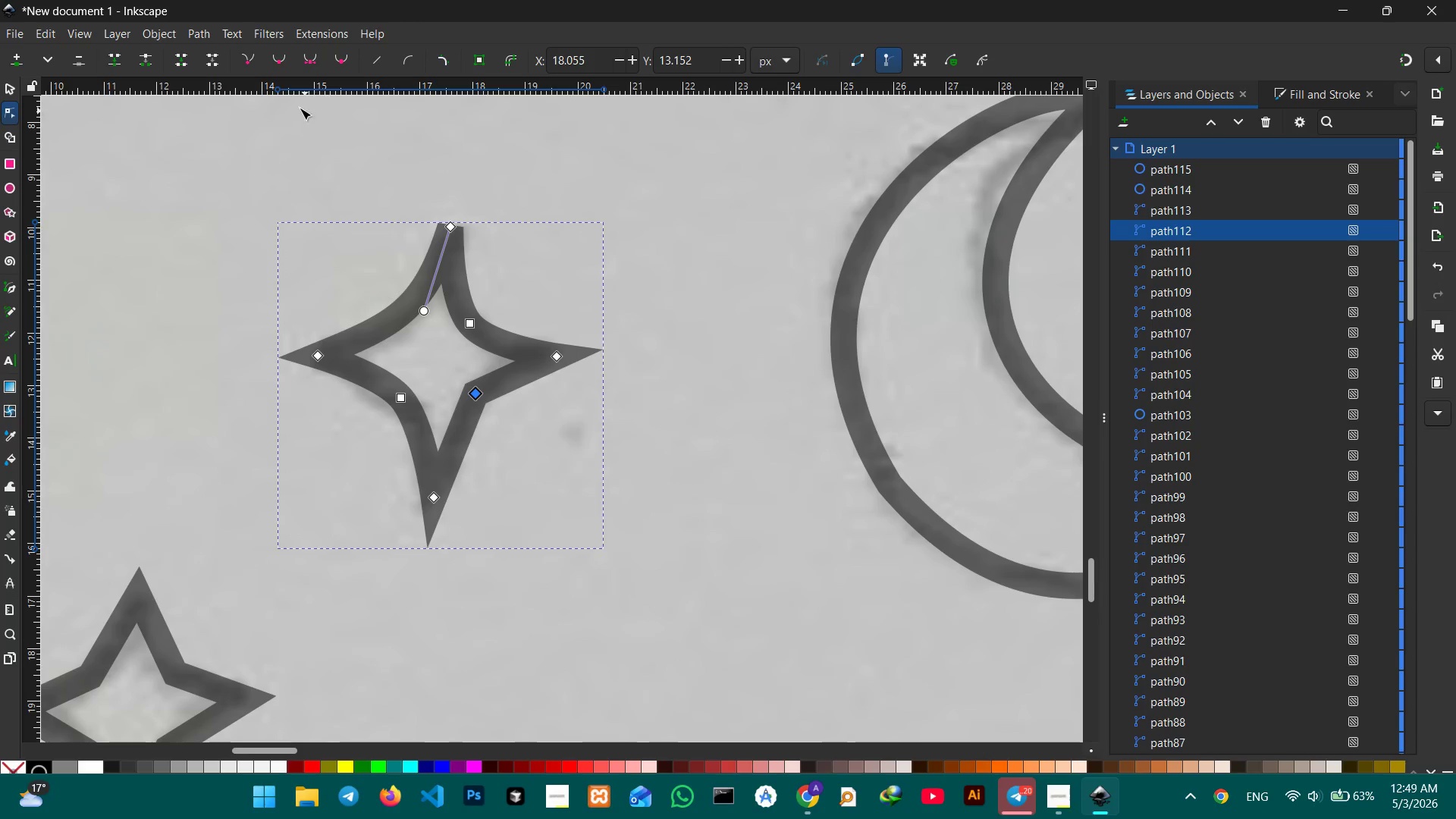 
left_click([273, 56])
 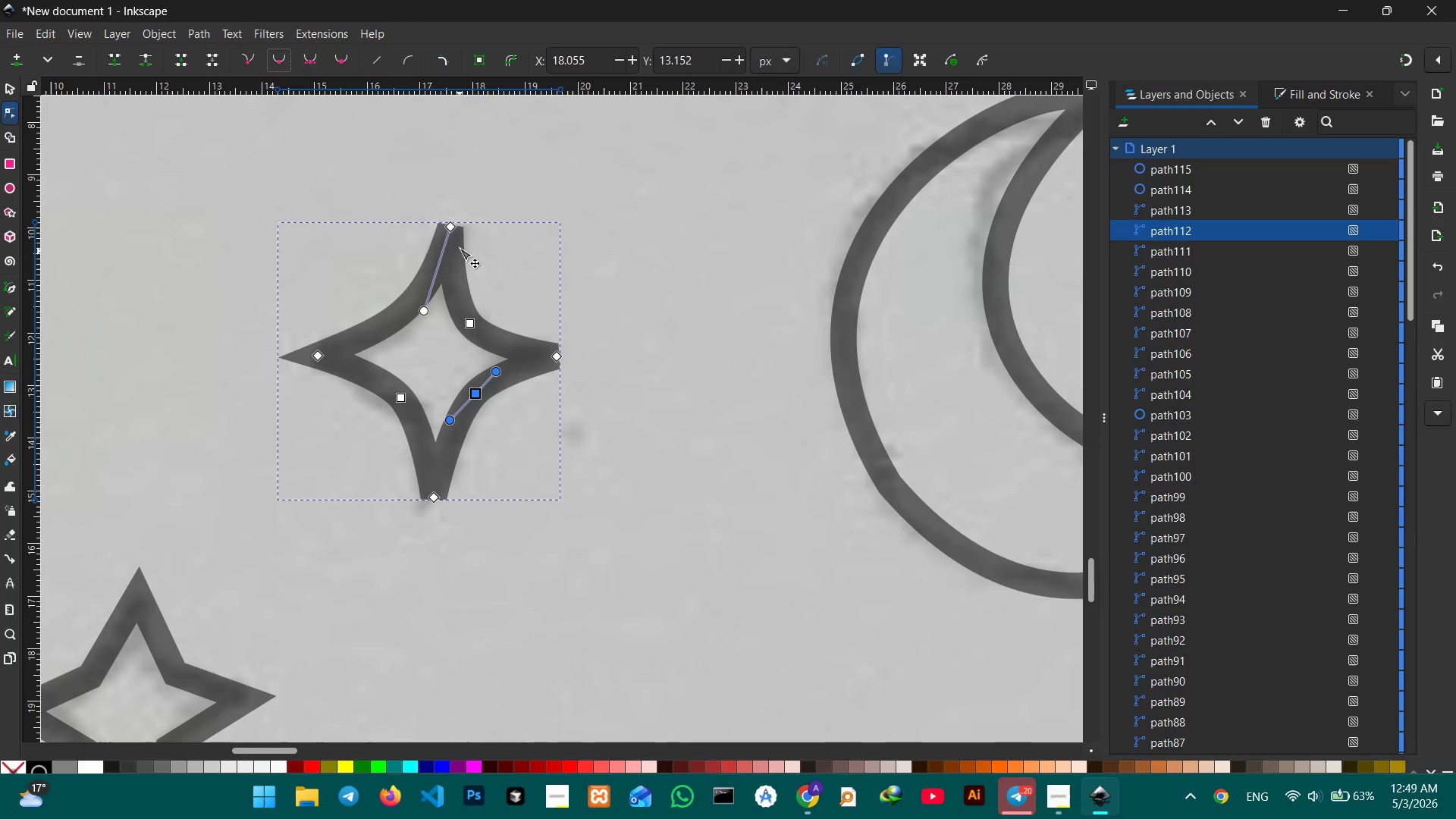 
left_click_drag(start_coordinate=[450, 224], to_coordinate=[433, 193])
 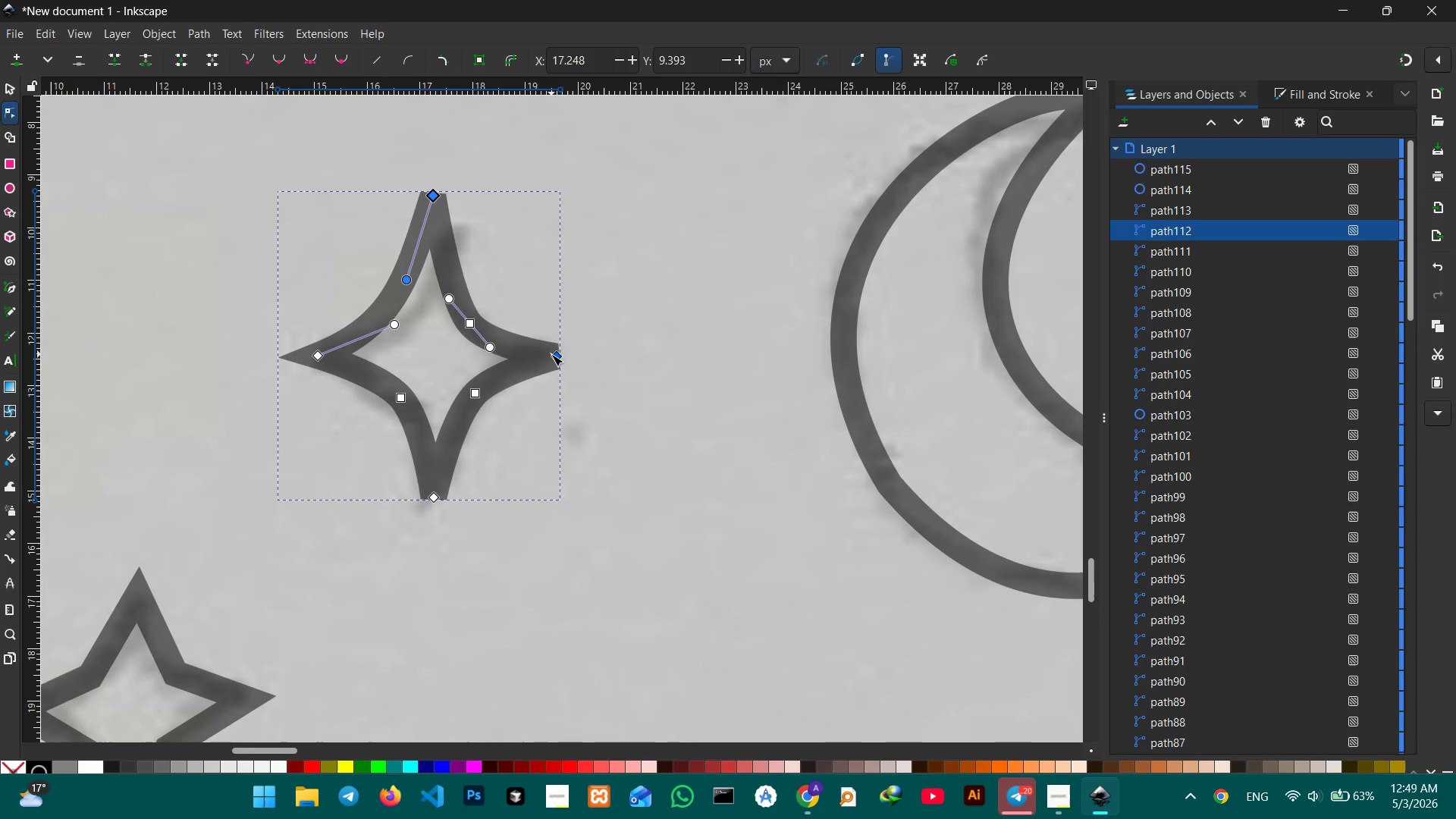 
left_click_drag(start_coordinate=[554, 356], to_coordinate=[572, 358])
 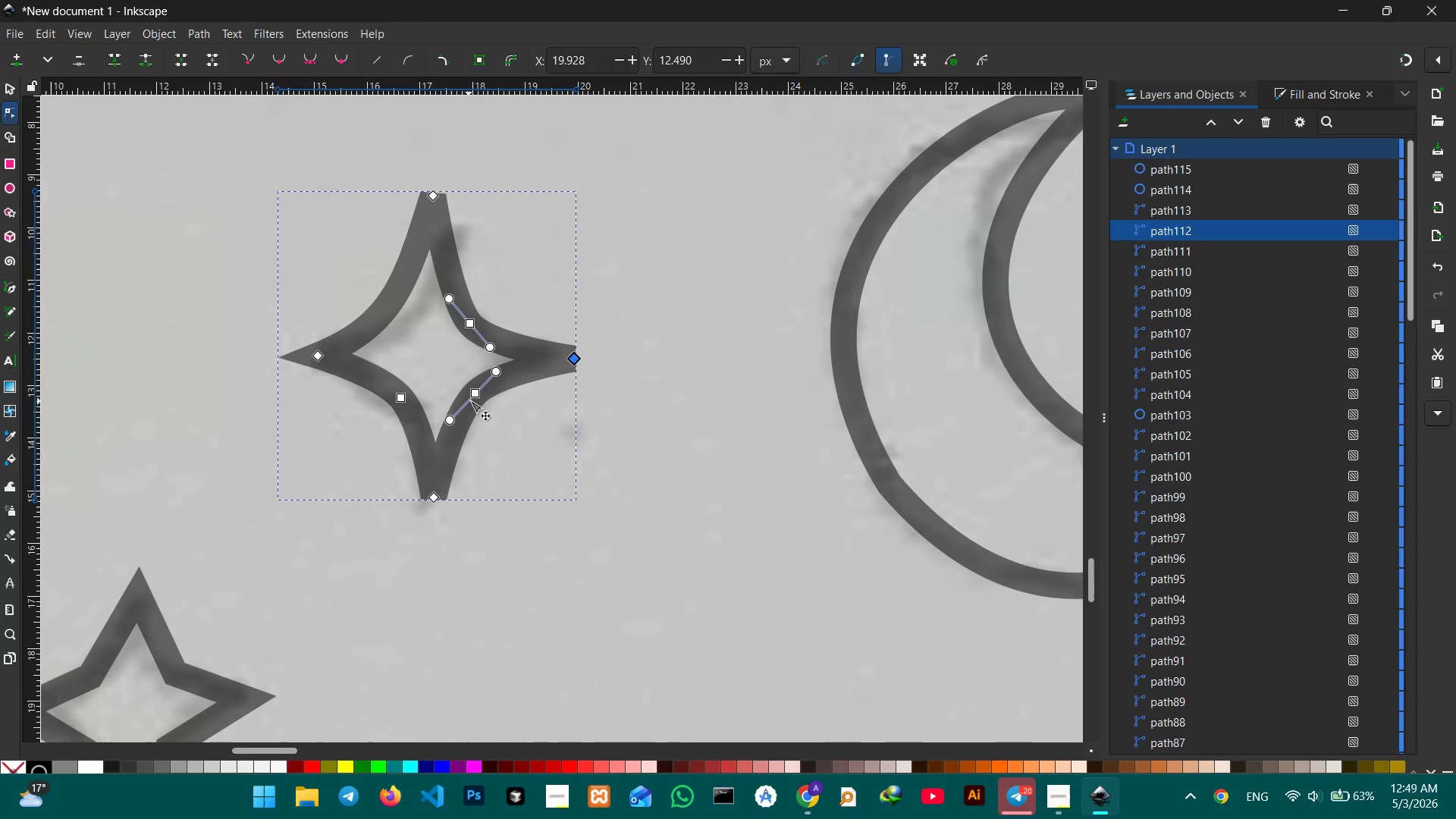 
left_click_drag(start_coordinate=[474, 394], to_coordinate=[482, 404])
 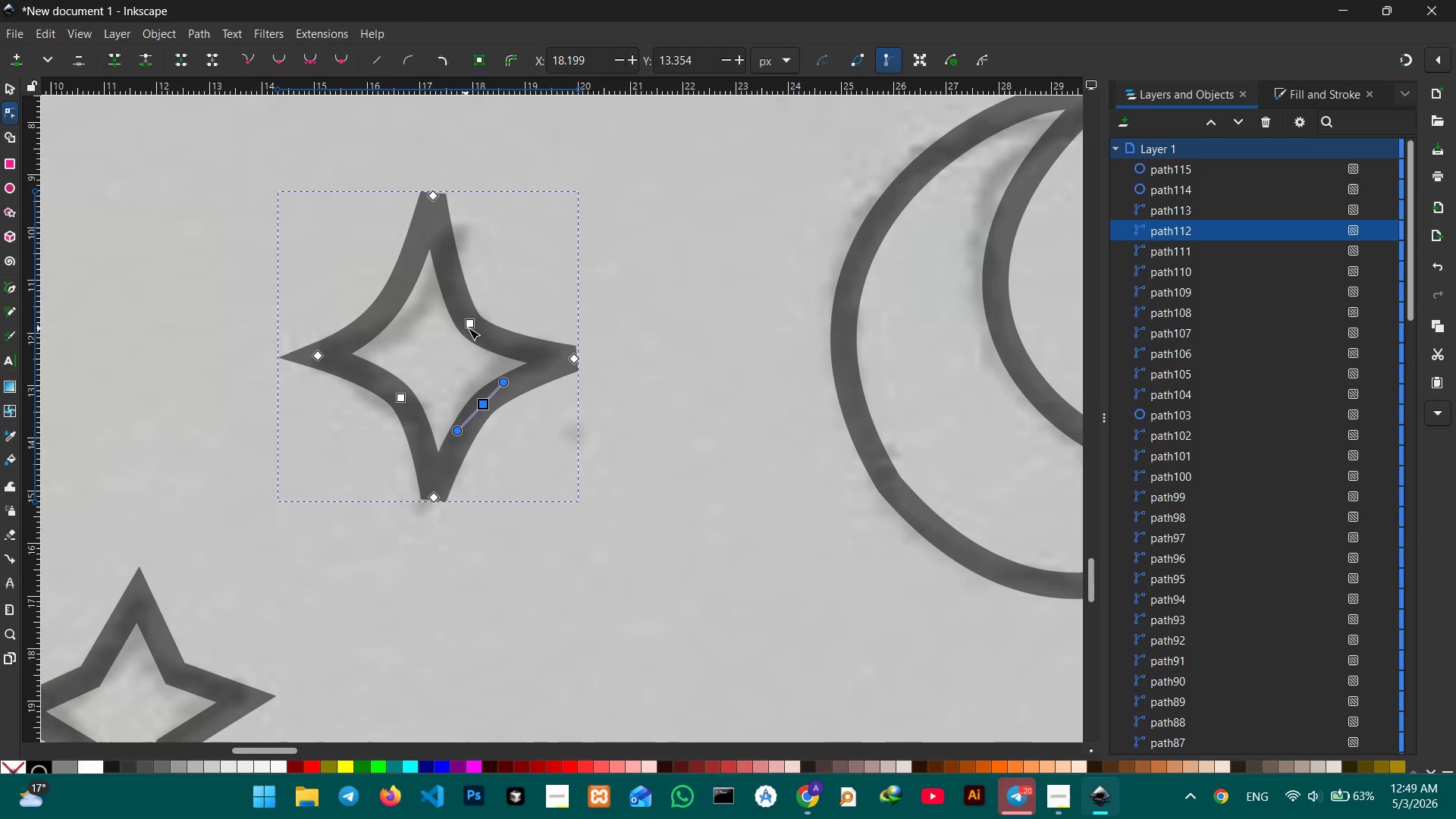 
left_click_drag(start_coordinate=[472, 325], to_coordinate=[479, 315])
 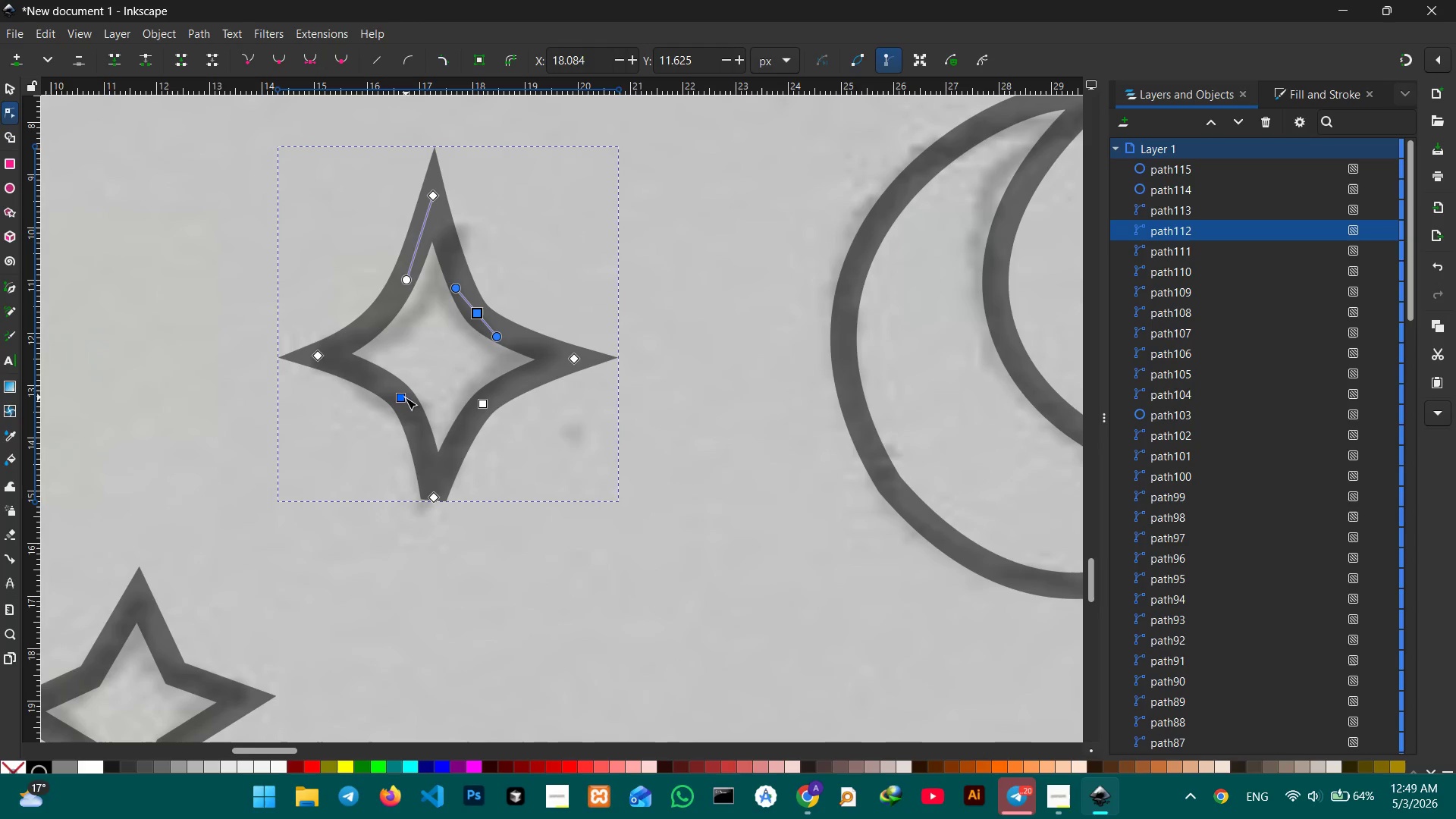 
left_click_drag(start_coordinate=[405, 398], to_coordinate=[397, 400])
 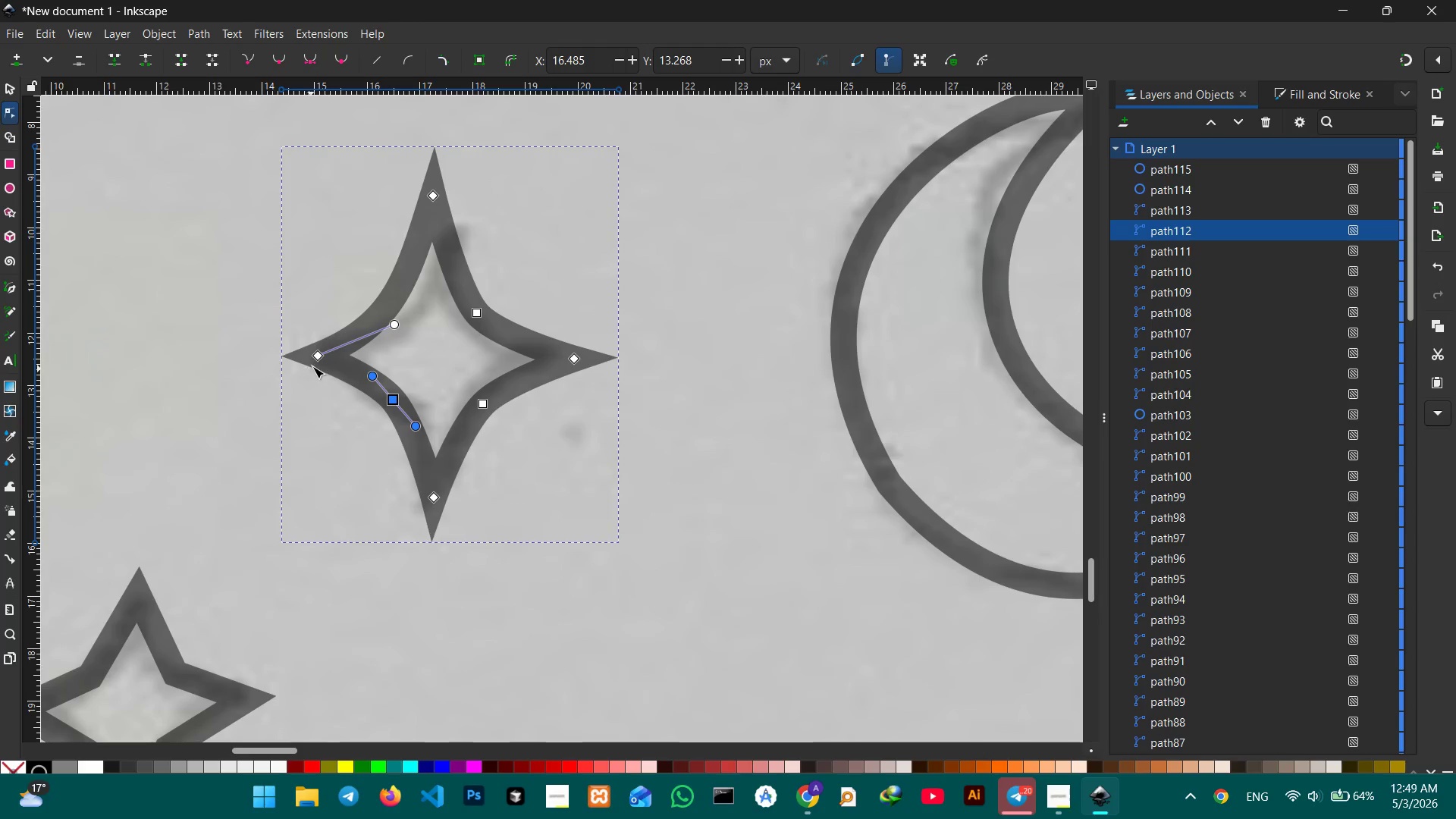 
left_click_drag(start_coordinate=[318, 353], to_coordinate=[298, 357])
 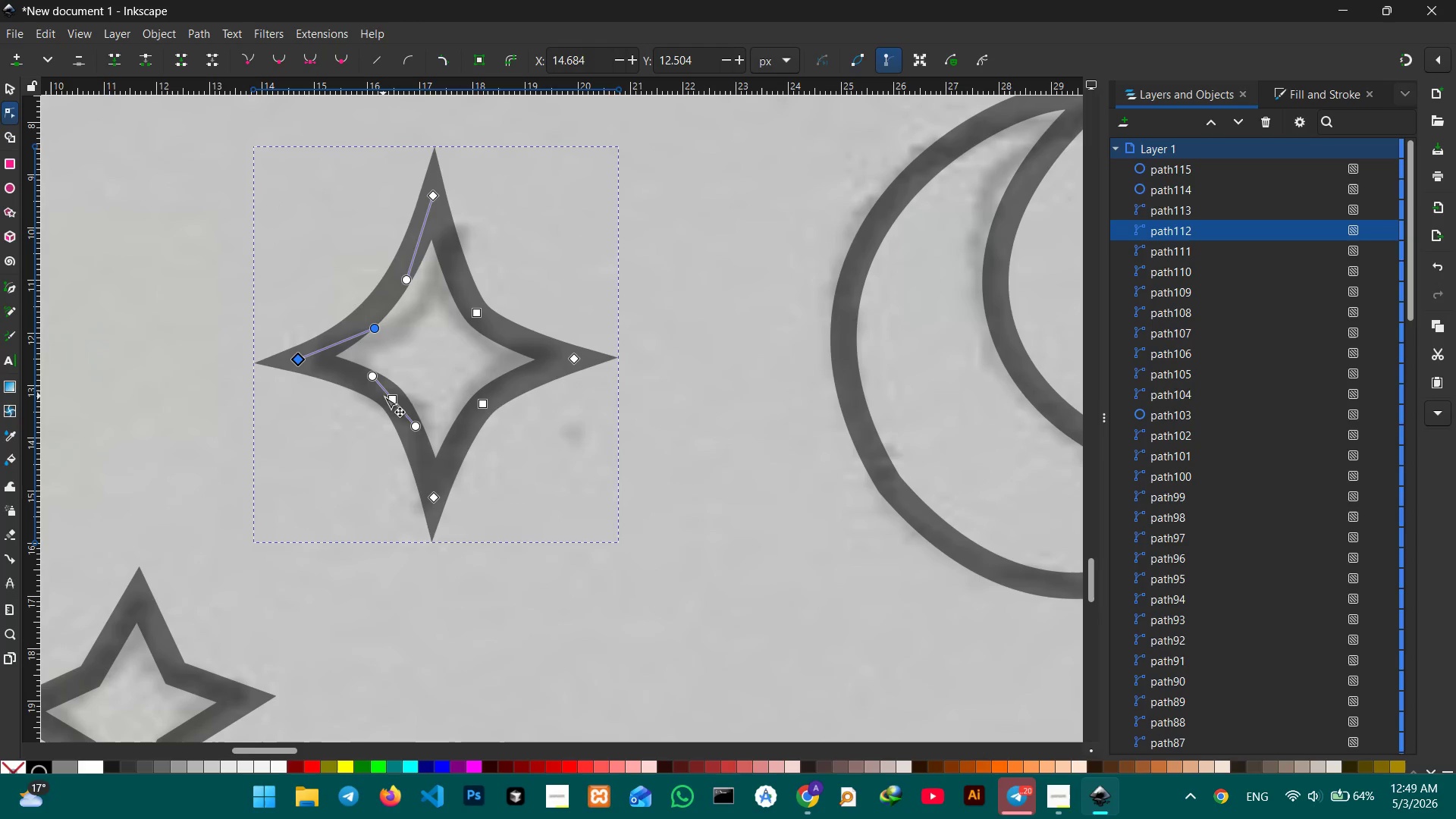 
left_click_drag(start_coordinate=[388, 397], to_coordinate=[383, 403])
 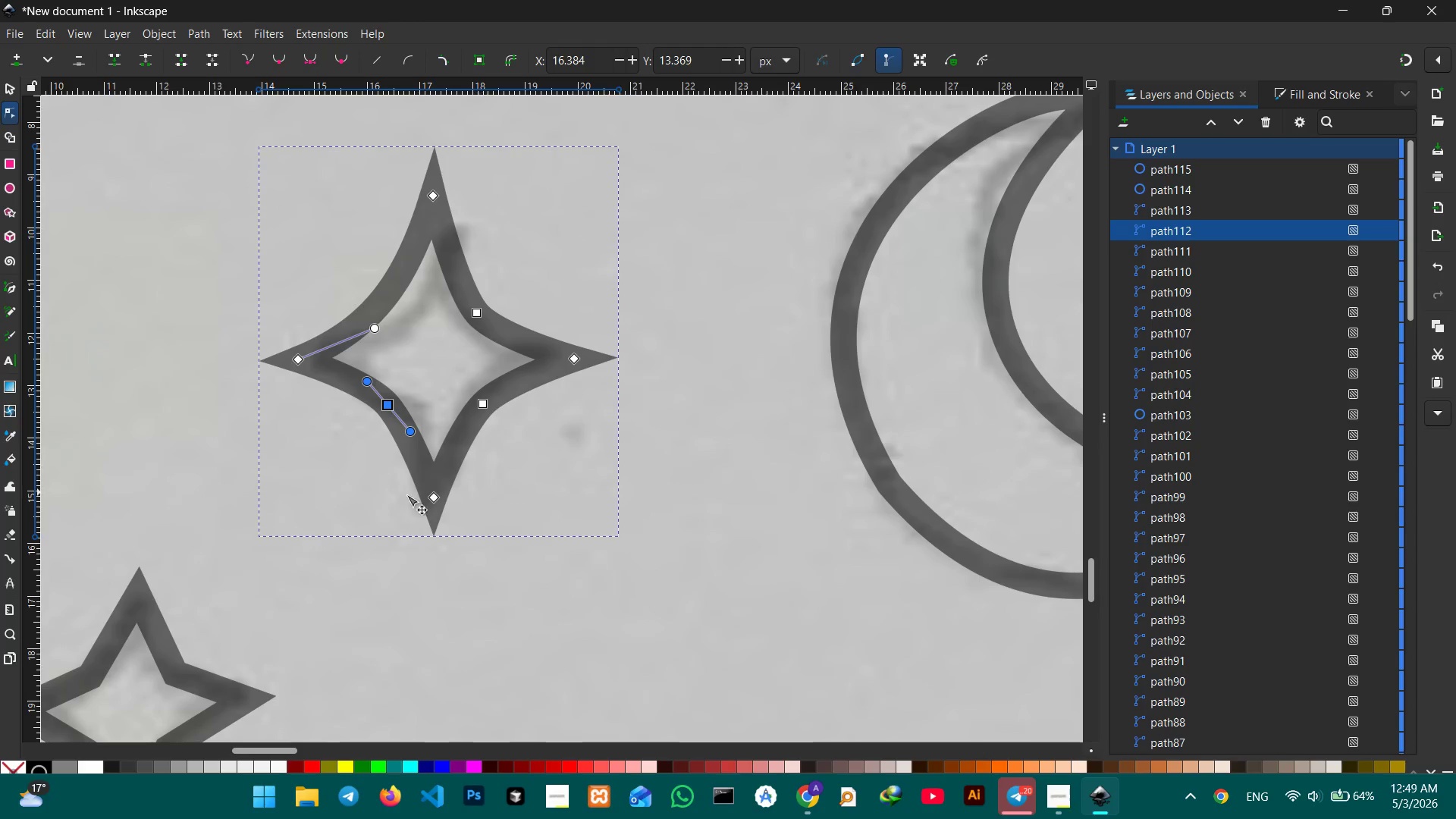 
hold_key(key=Space, duration=0.86)
 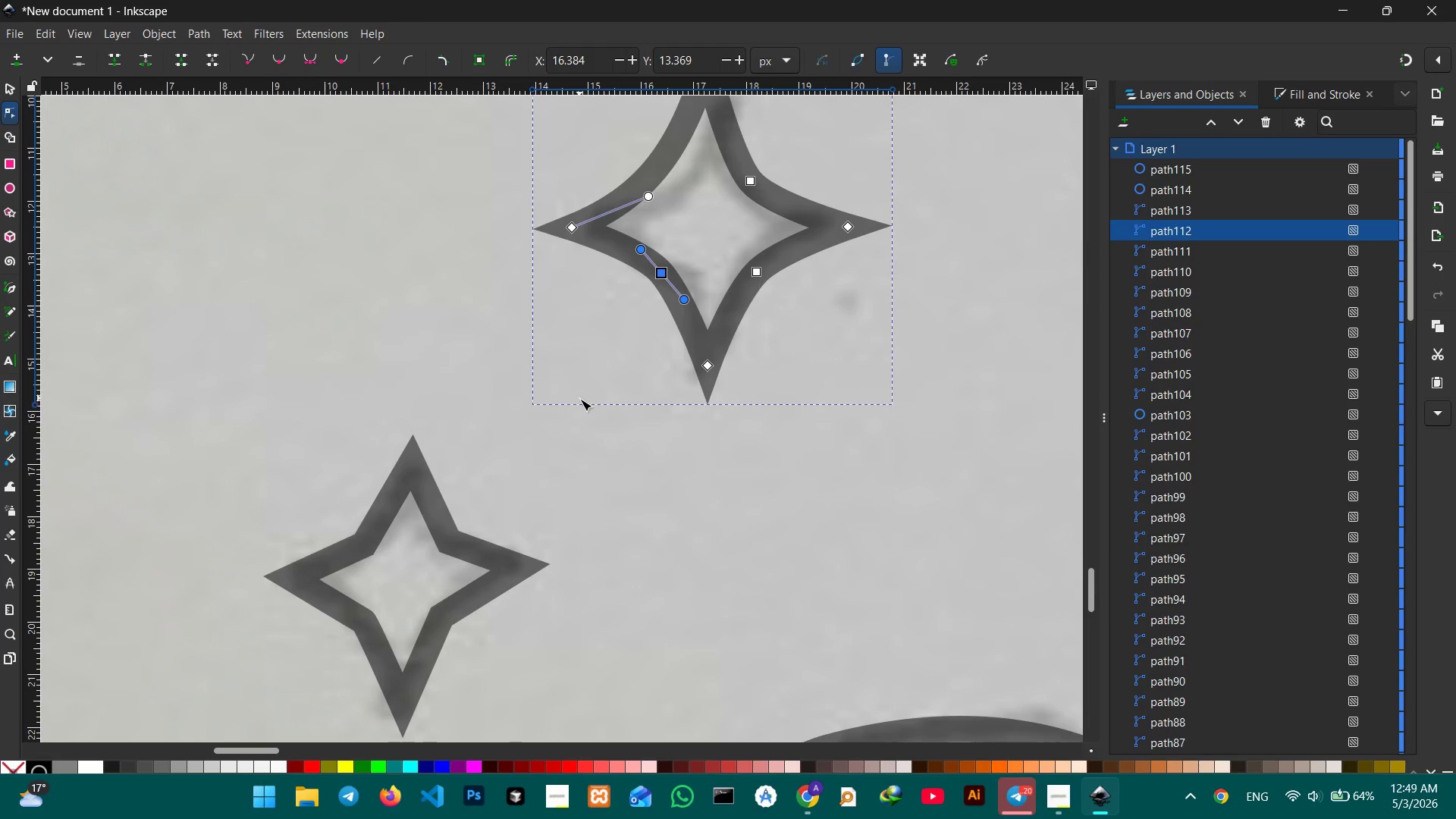 
left_click_drag(start_coordinate=[348, 508], to_coordinate=[648, 332])
 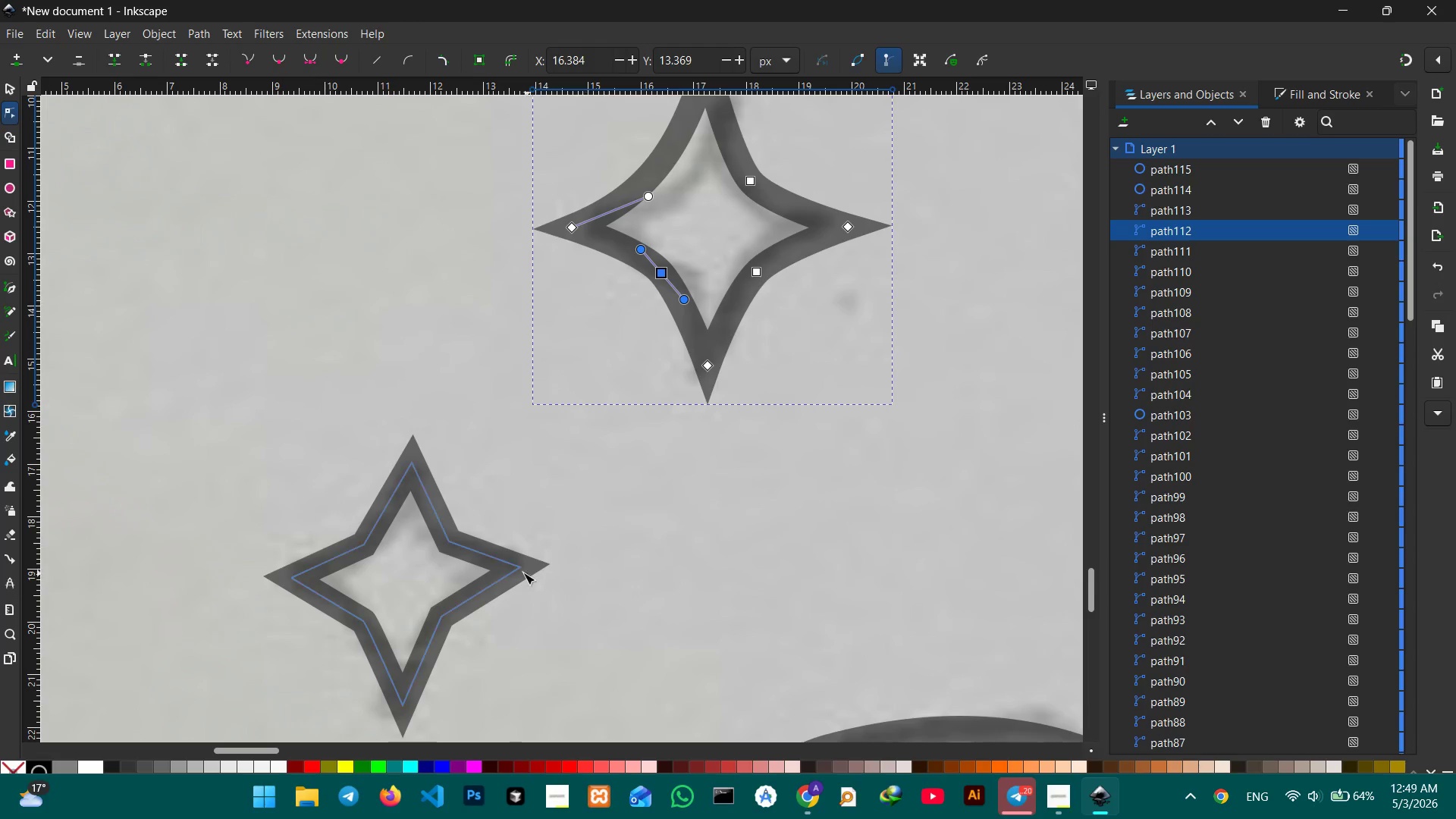 
left_click([516, 554])
 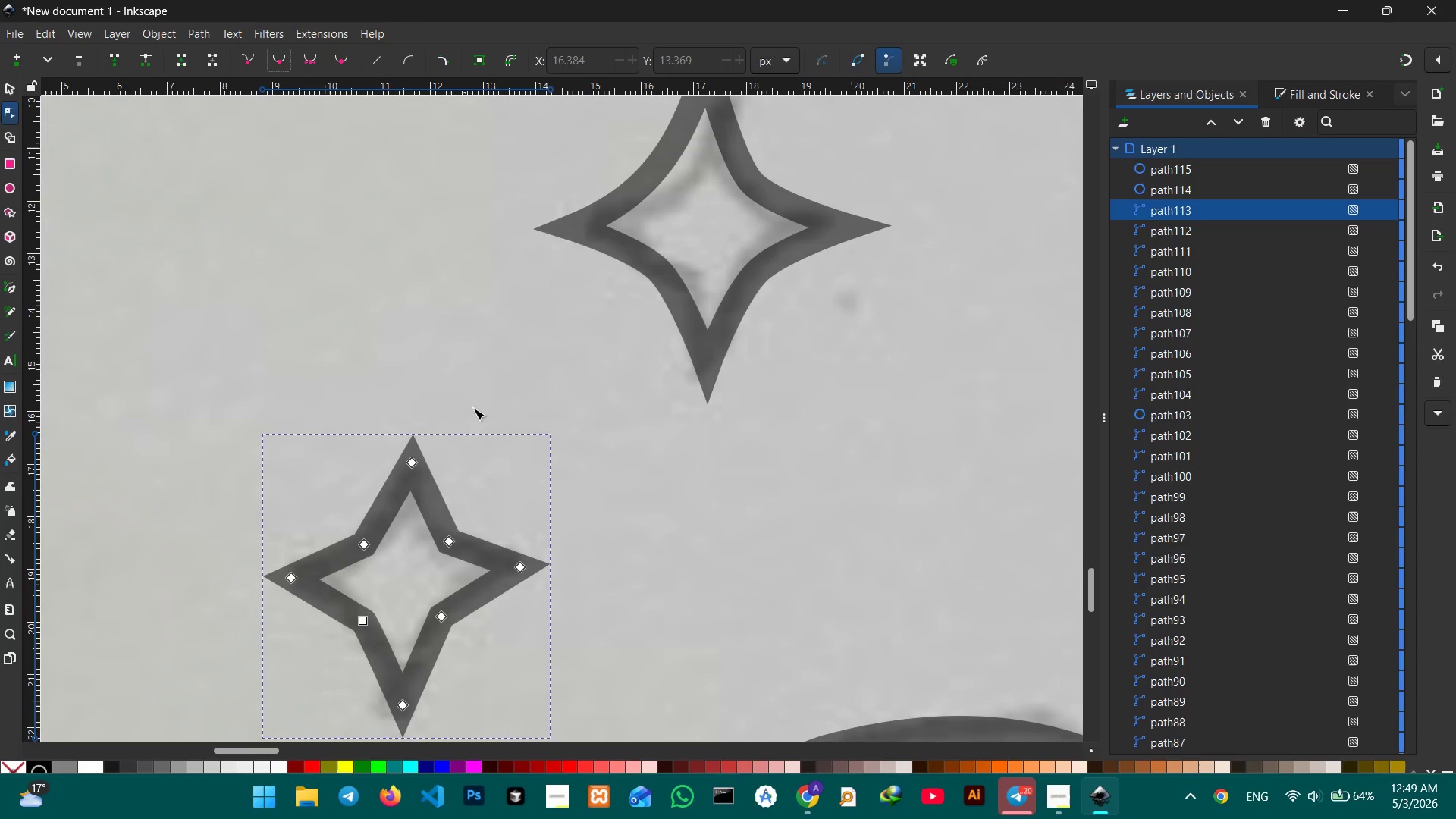 
left_click([443, 544])
 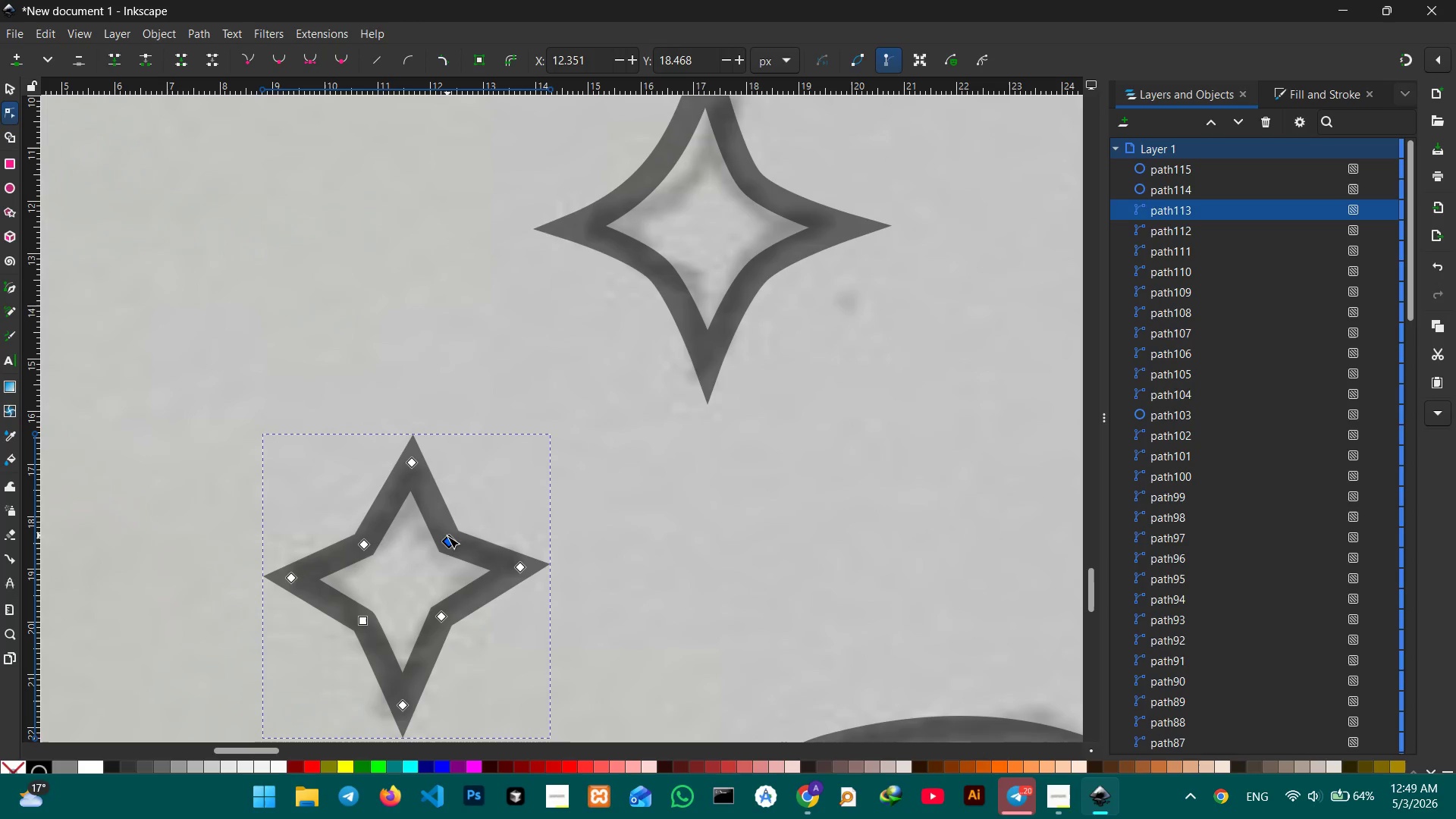 
left_click([447, 541])
 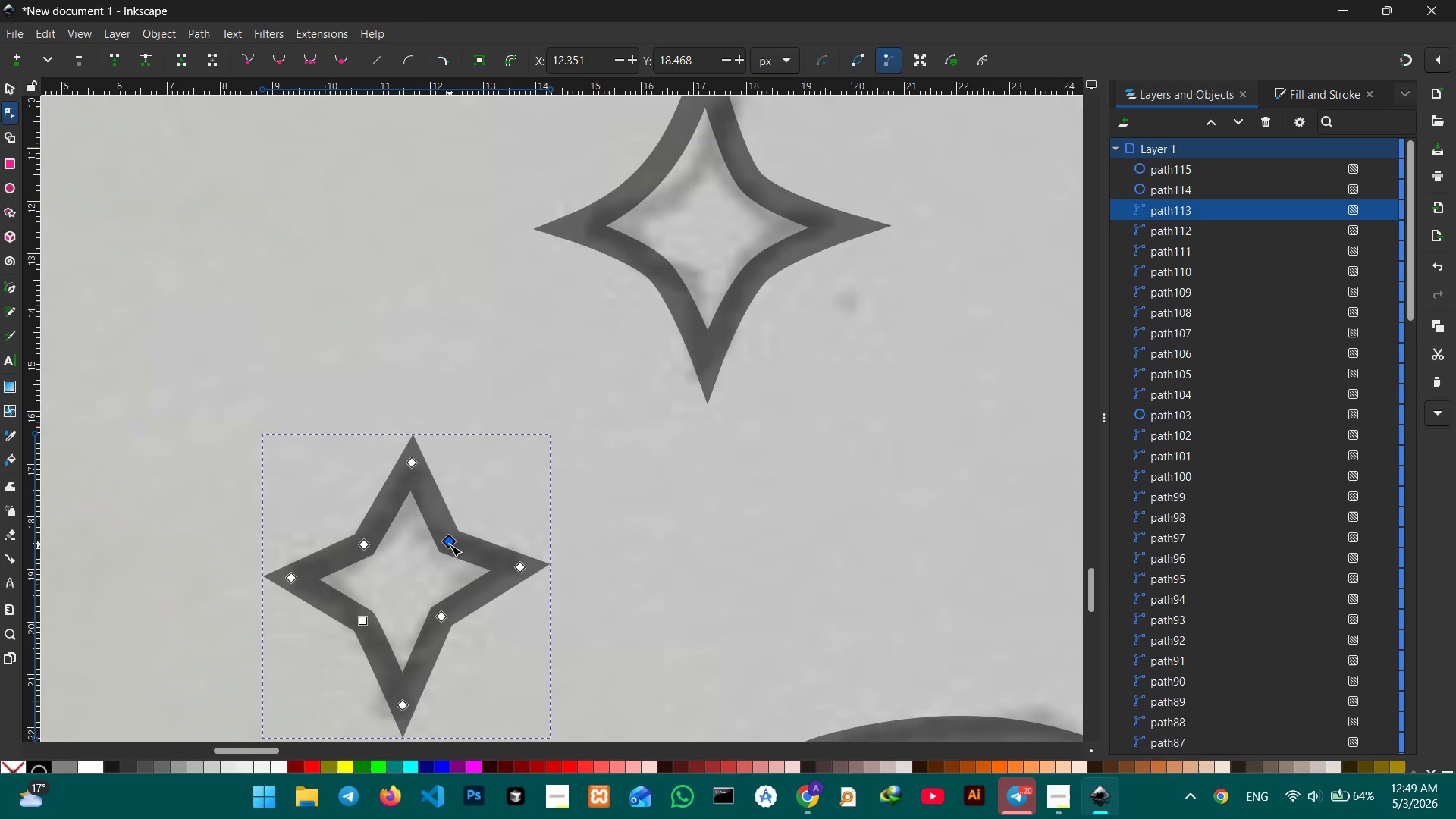 
left_click([450, 544])
 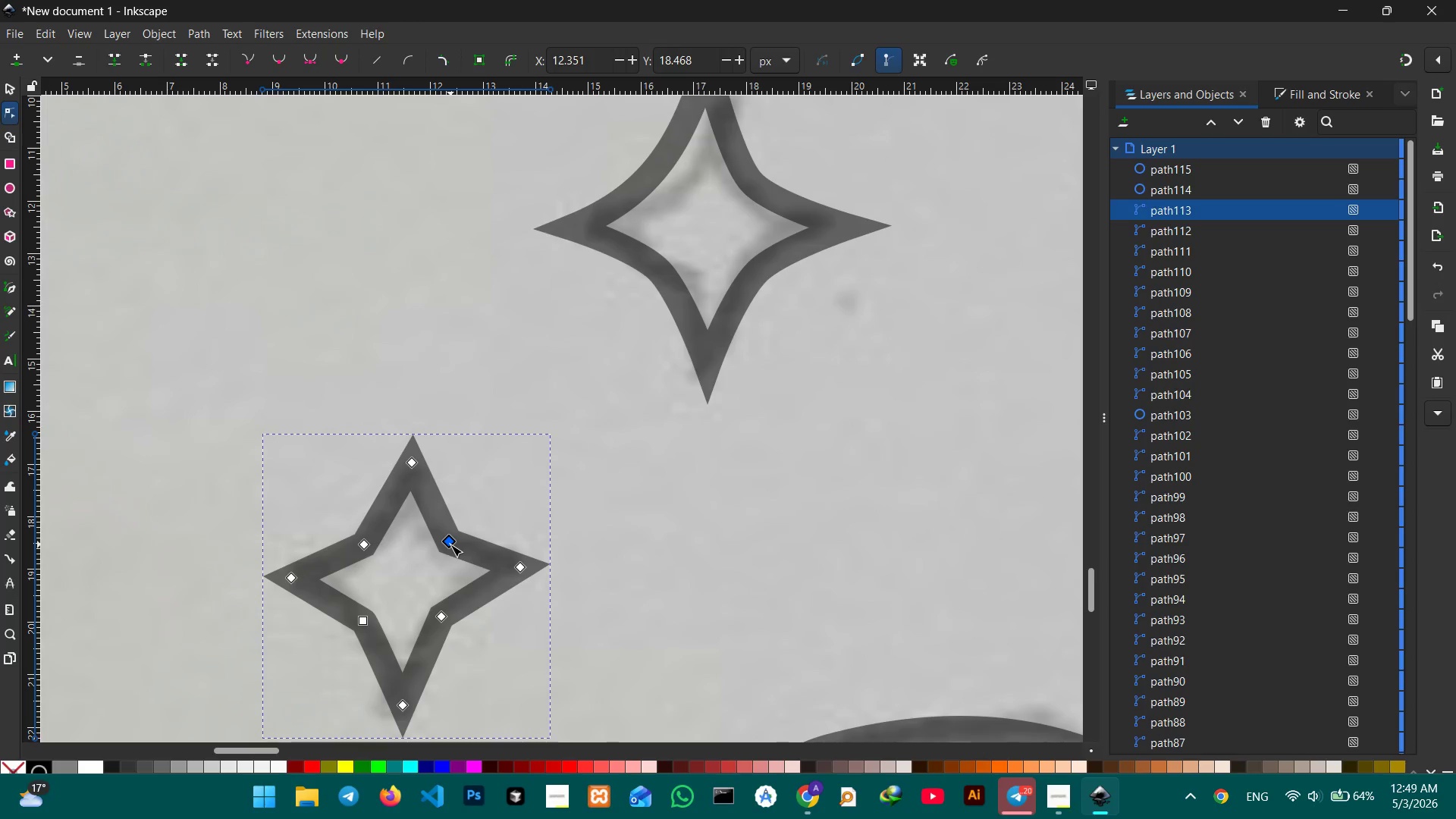 
key(Backspace)
 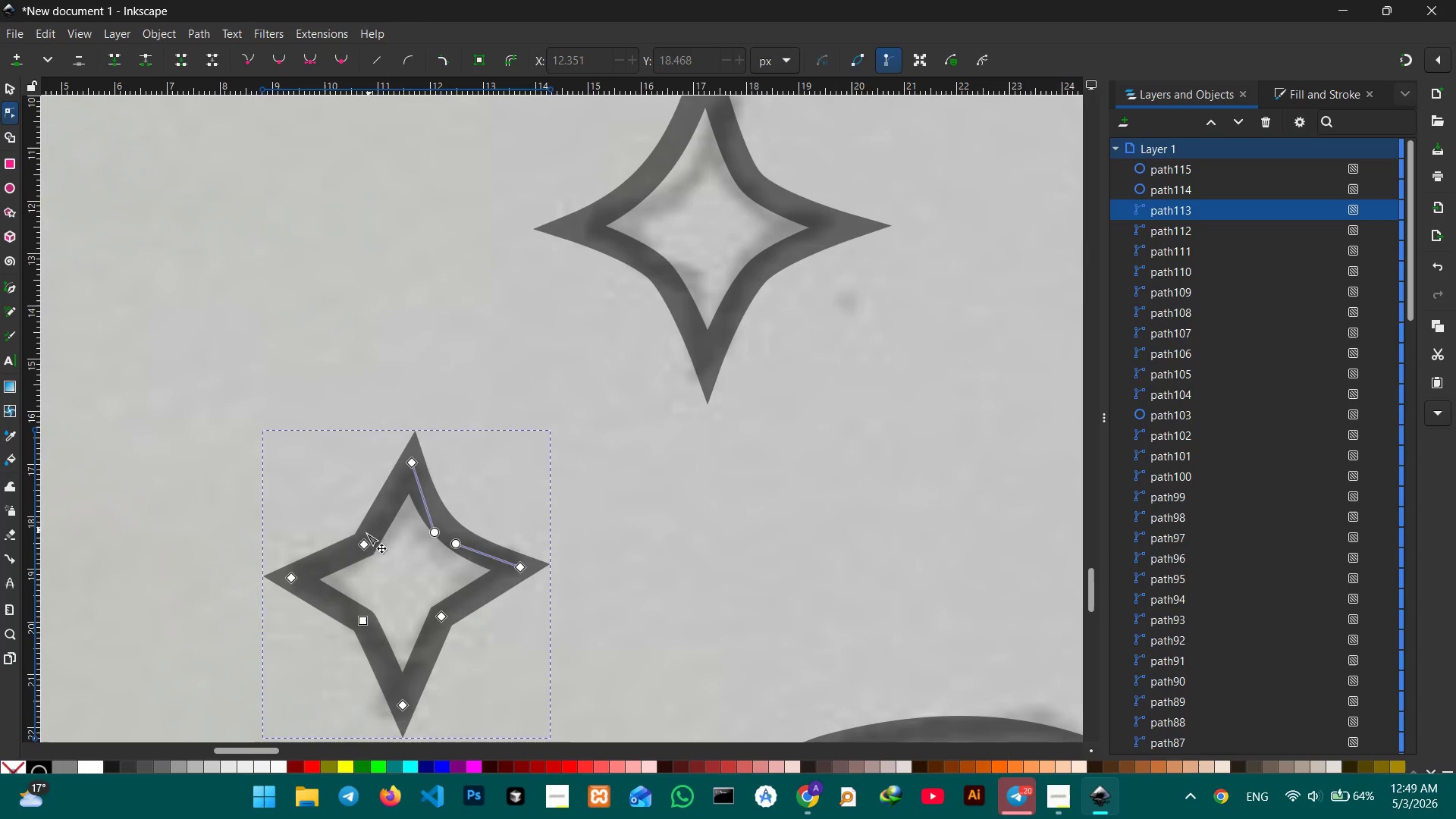 
left_click([359, 544])
 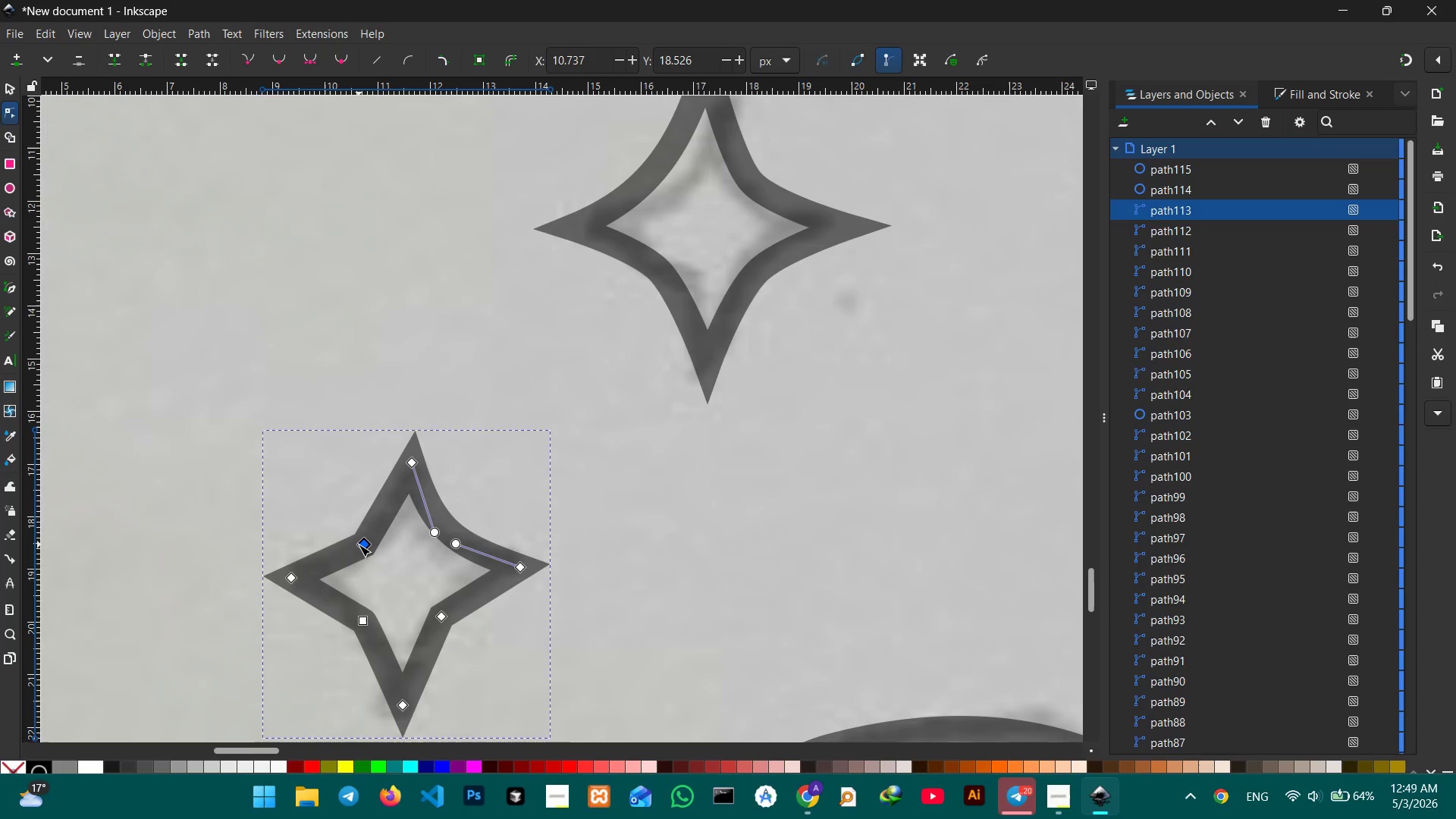 
key(Backspace)
 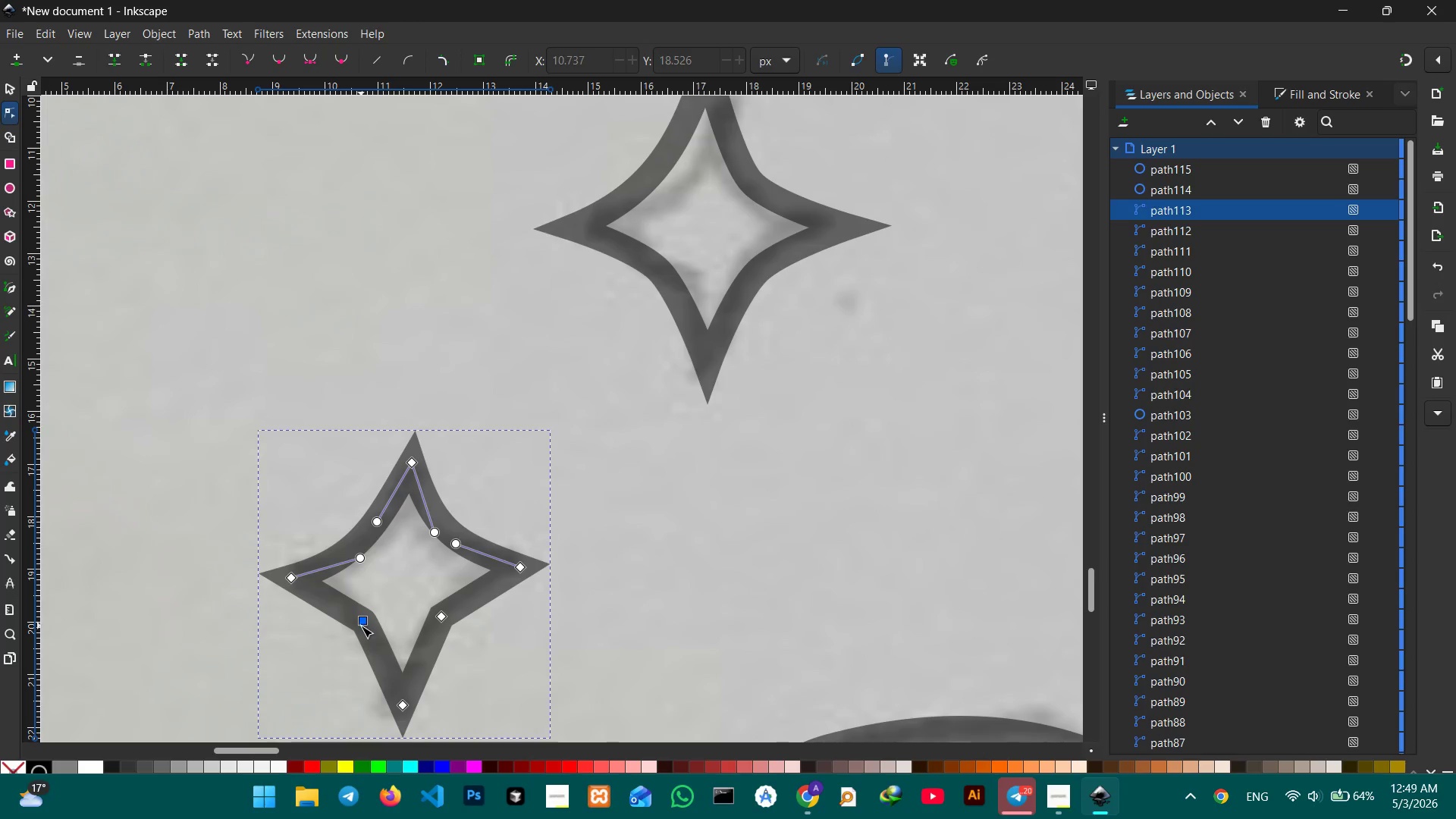 
left_click([360, 626])
 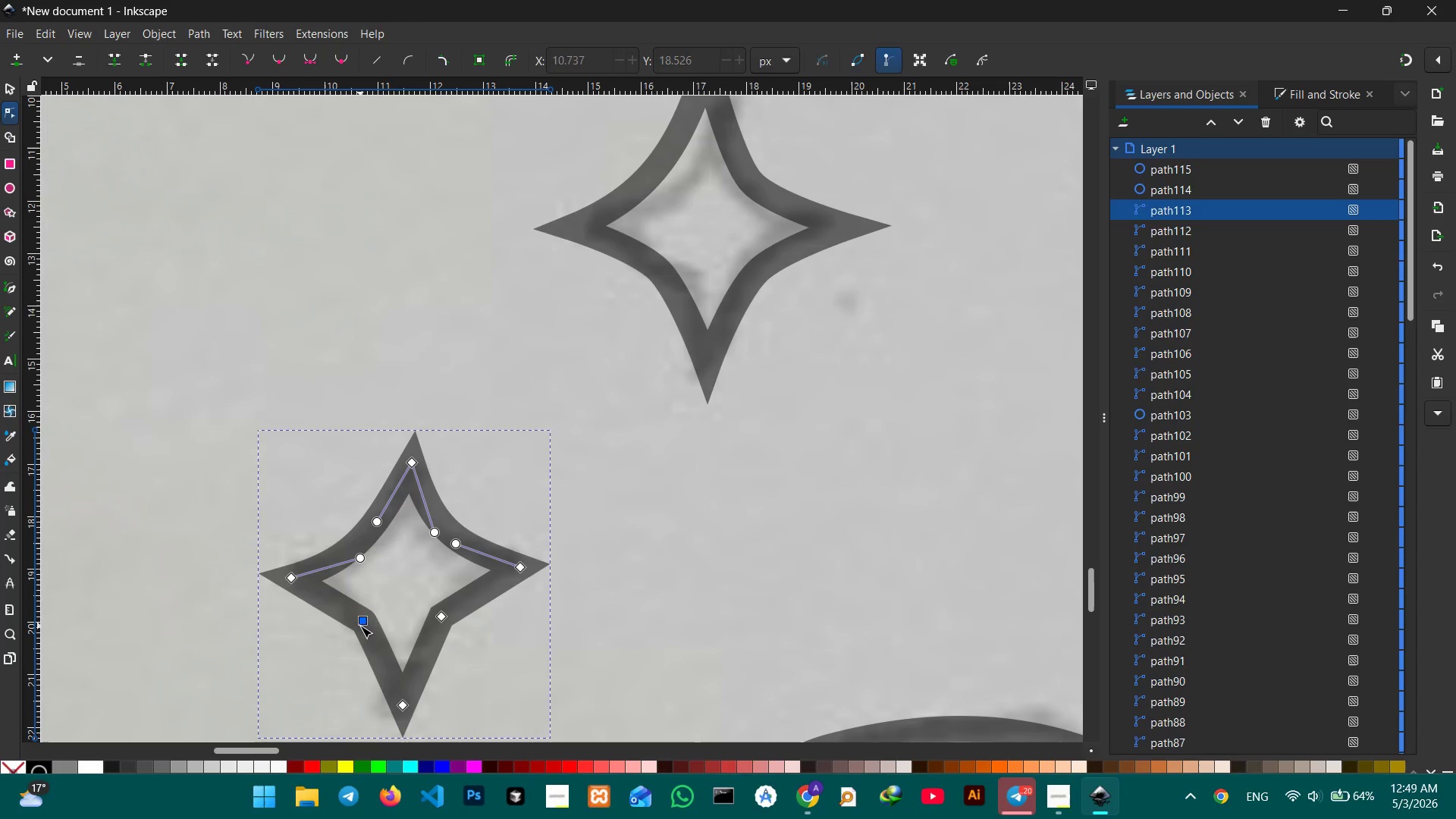 
key(Backspace)
 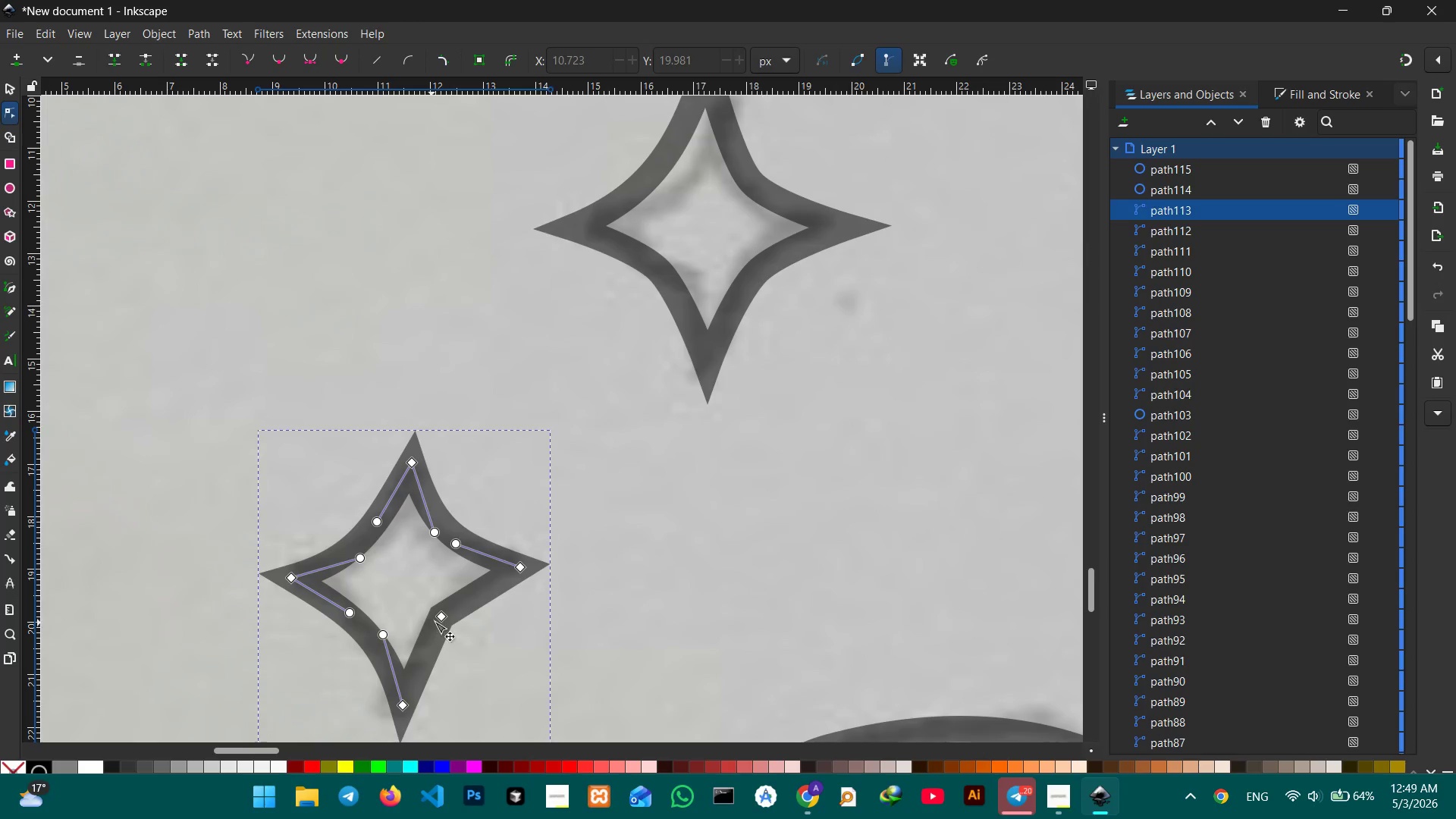 
left_click([439, 617])
 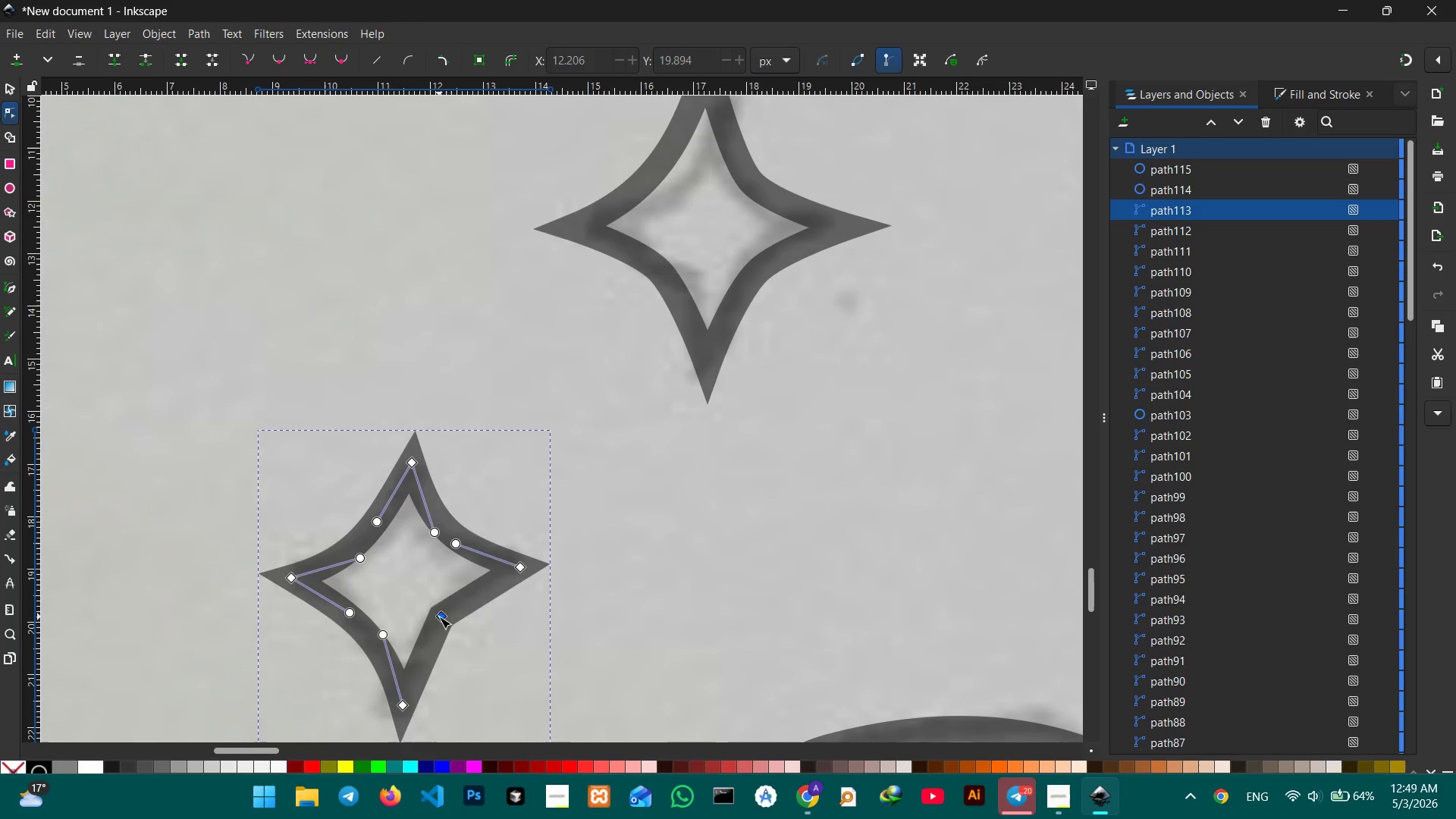 
key(Backspace)
 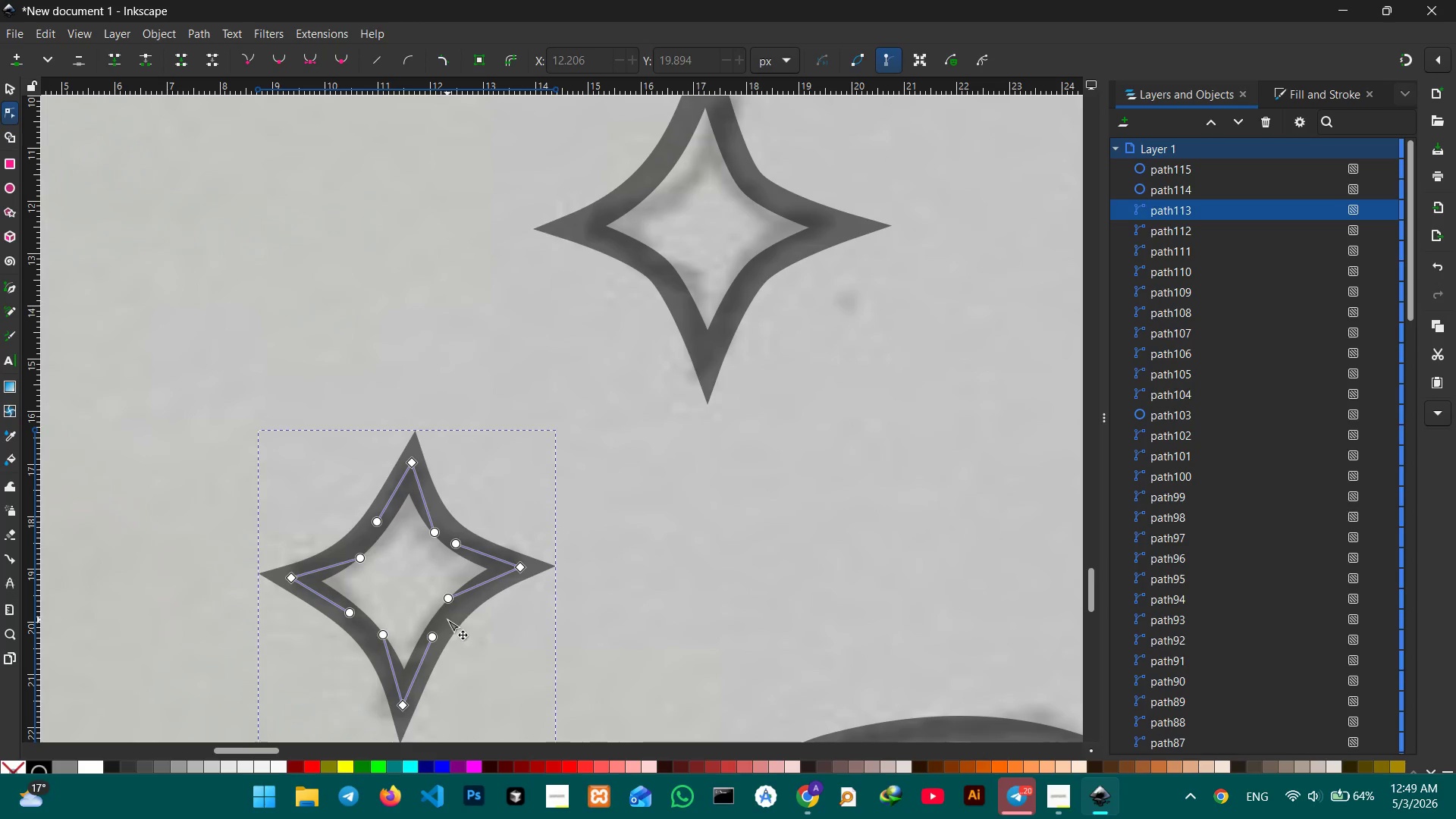 
left_click_drag(start_coordinate=[449, 620], to_coordinate=[453, 621])
 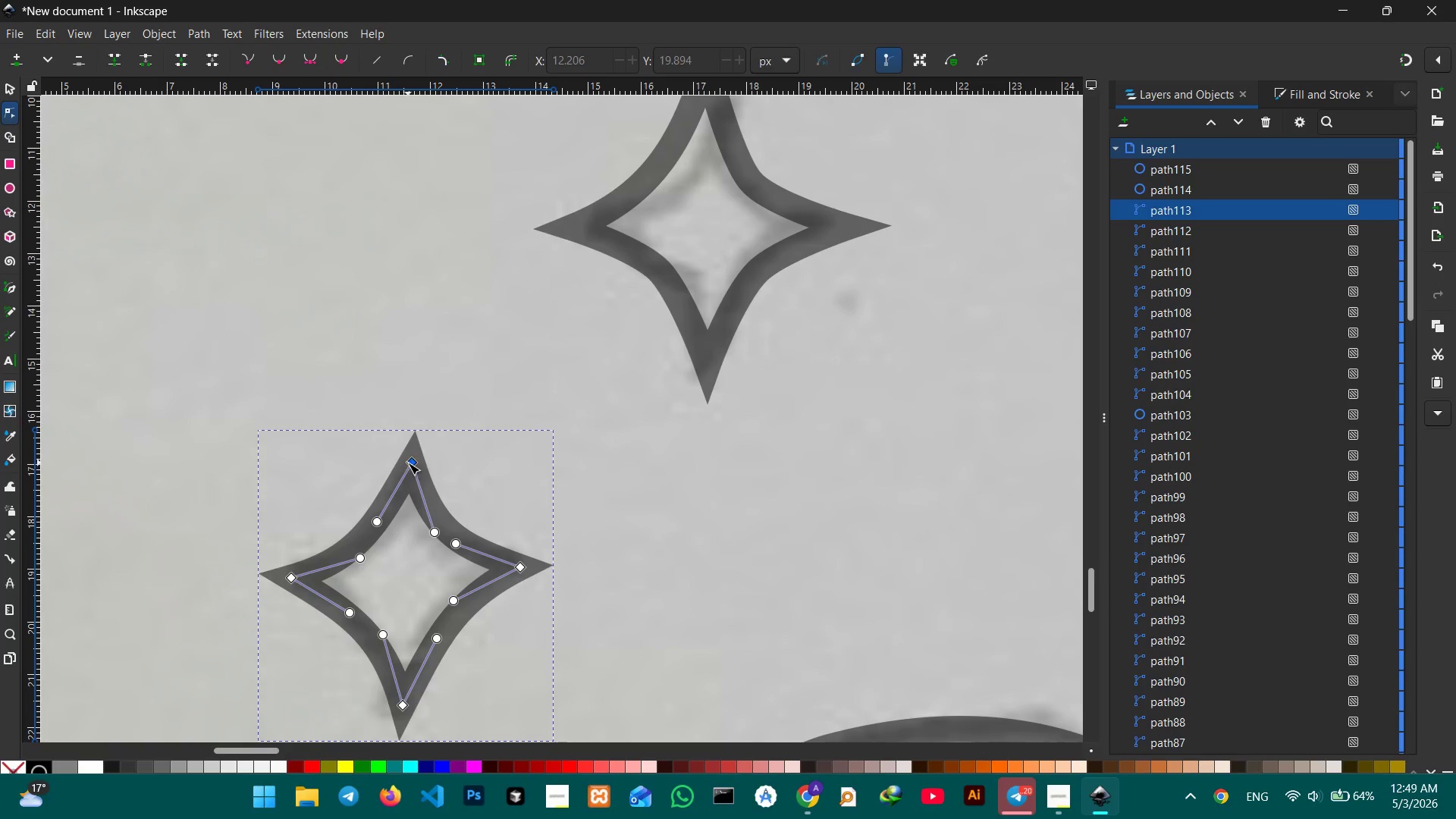 
left_click_drag(start_coordinate=[410, 462], to_coordinate=[405, 446])
 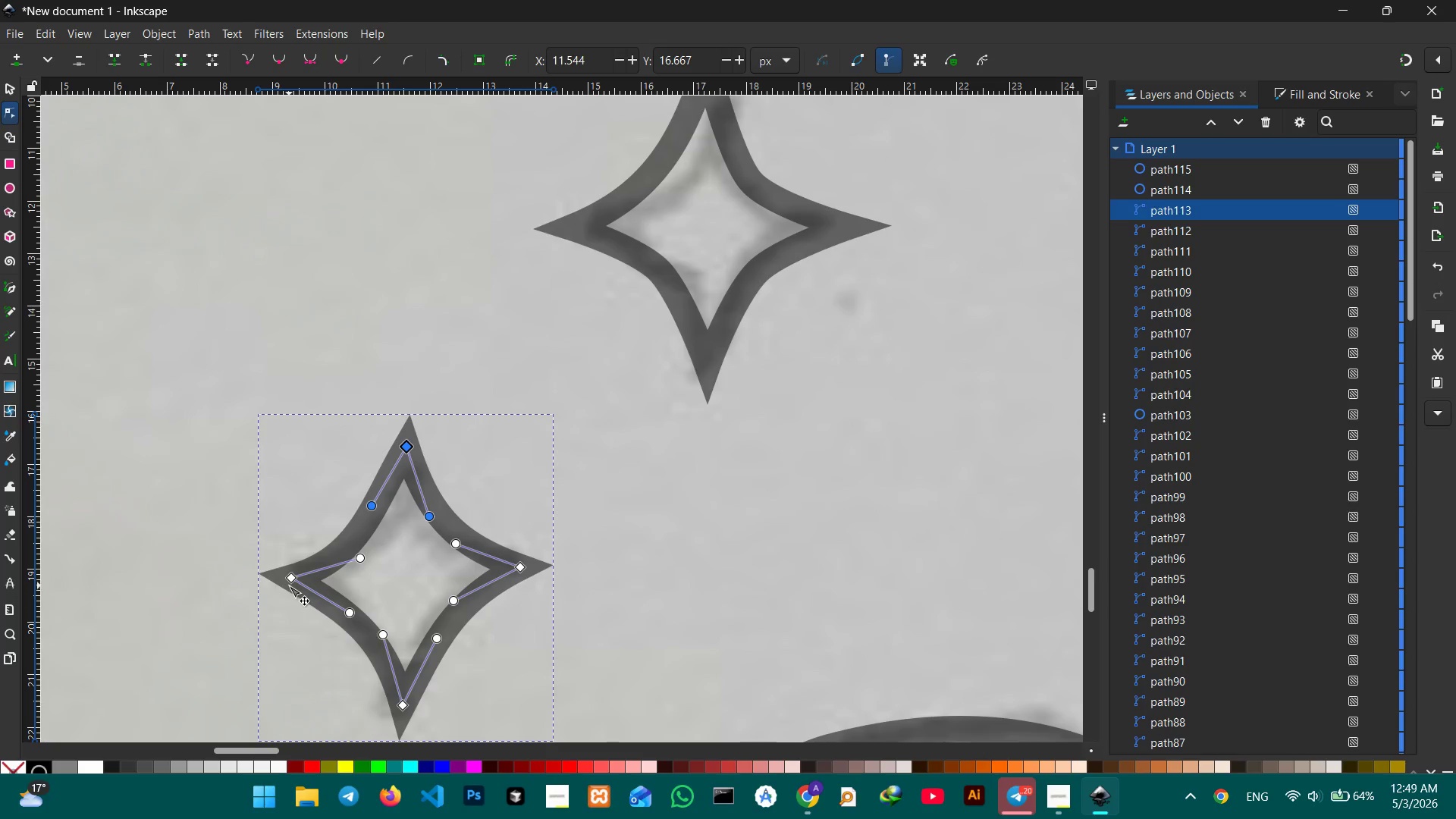 
left_click_drag(start_coordinate=[289, 582], to_coordinate=[274, 579])
 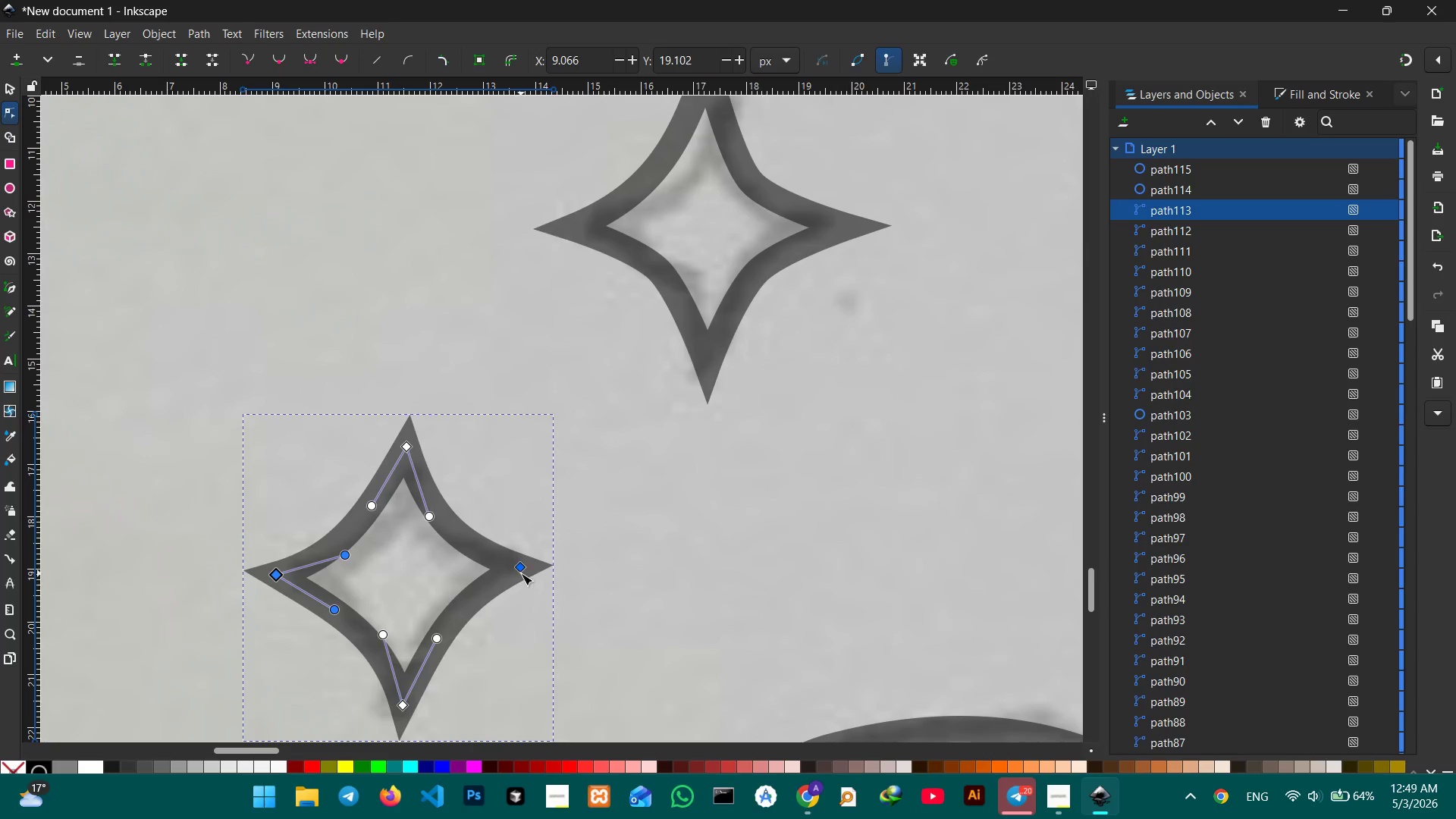 
left_click_drag(start_coordinate=[521, 573], to_coordinate=[533, 573])
 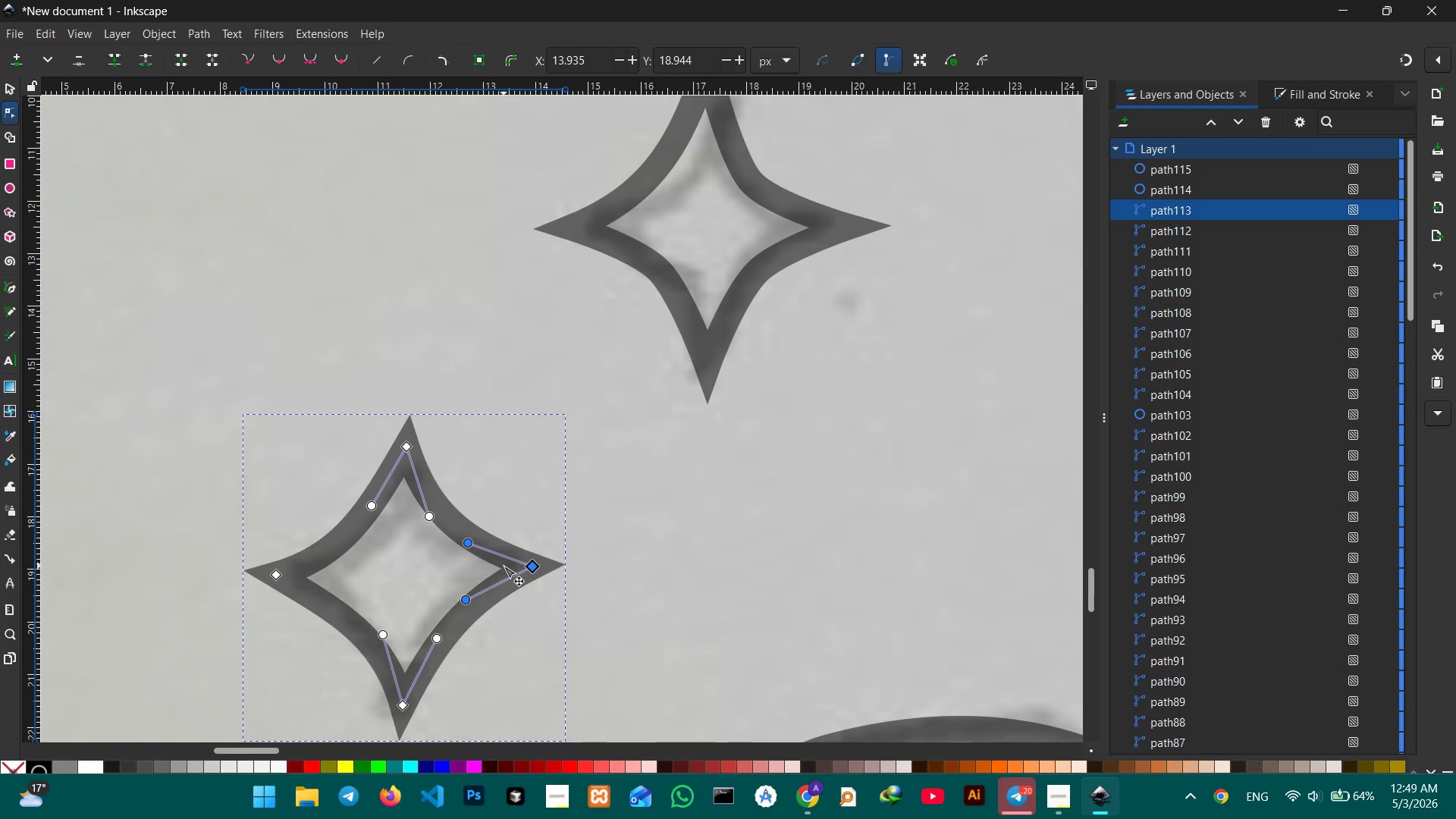 
scroll: coordinate [504, 566], scroll_direction: none, amount: 0.0
 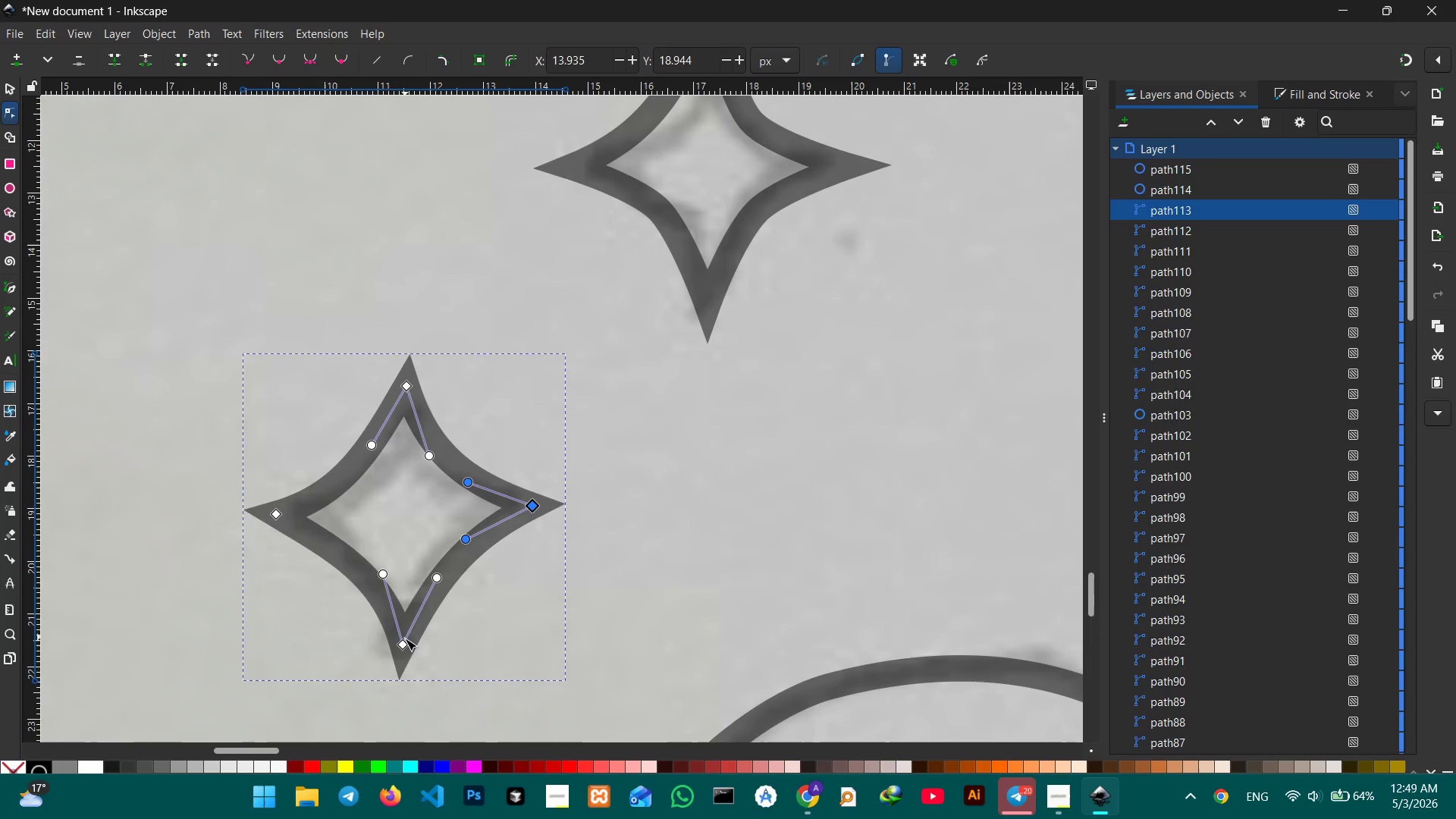 
left_click_drag(start_coordinate=[404, 646], to_coordinate=[410, 650])
 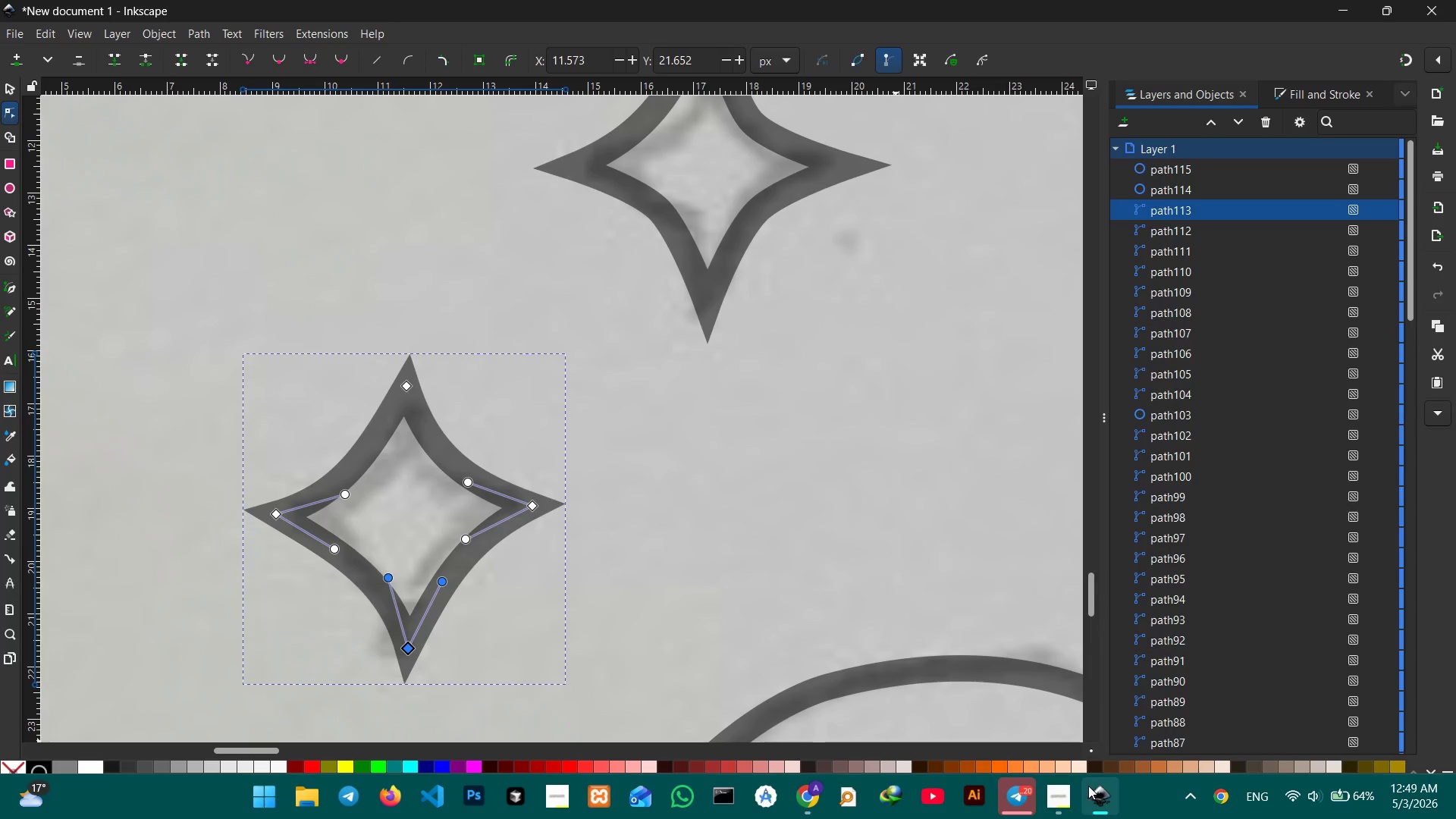 
left_click([1070, 792])